 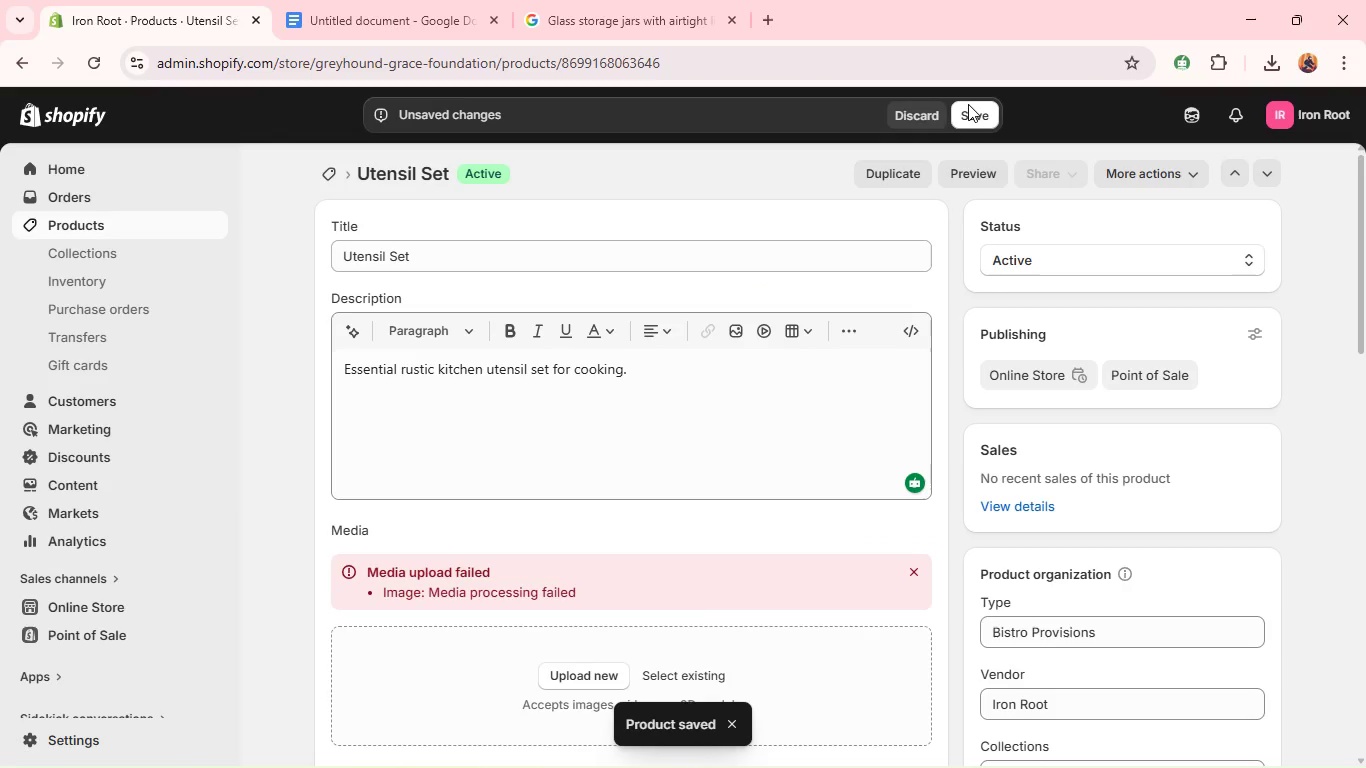 
left_click([428, 1])
 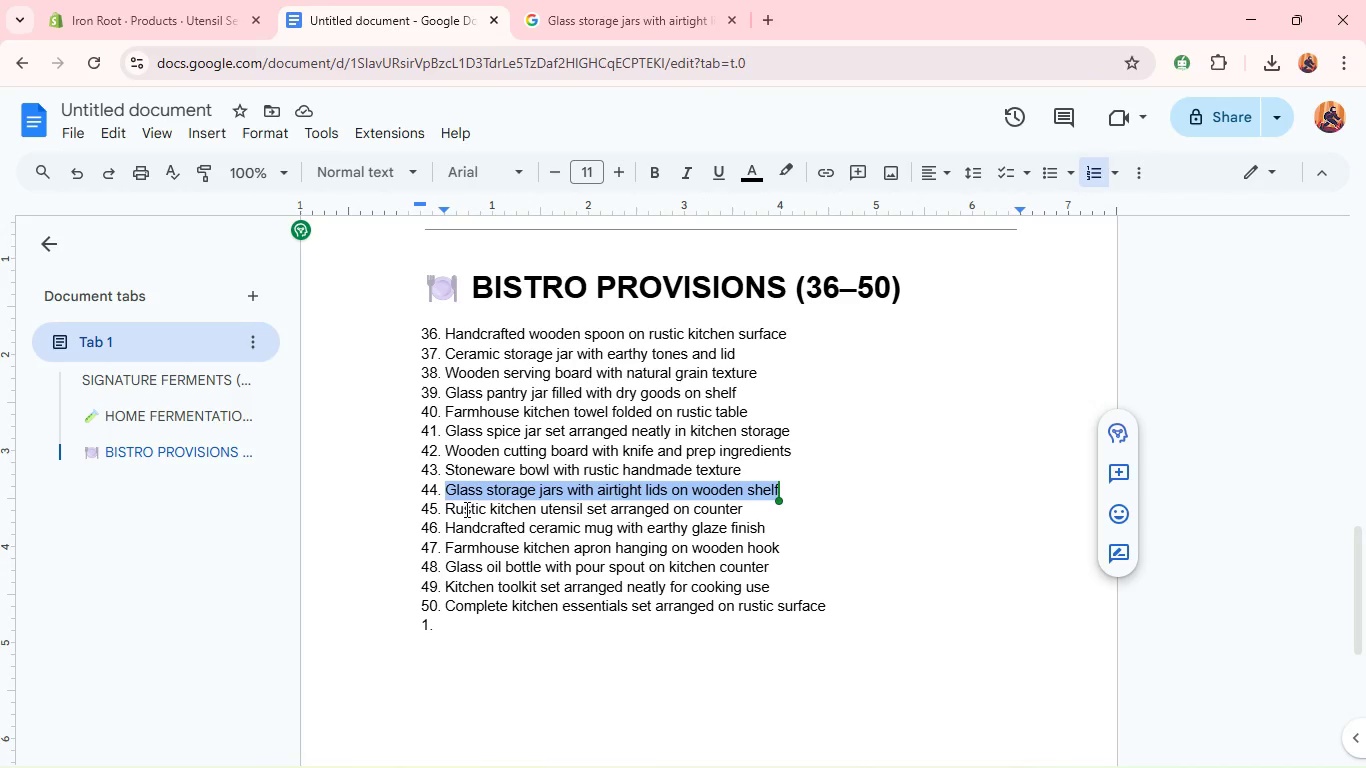 
double_click([464, 510])
 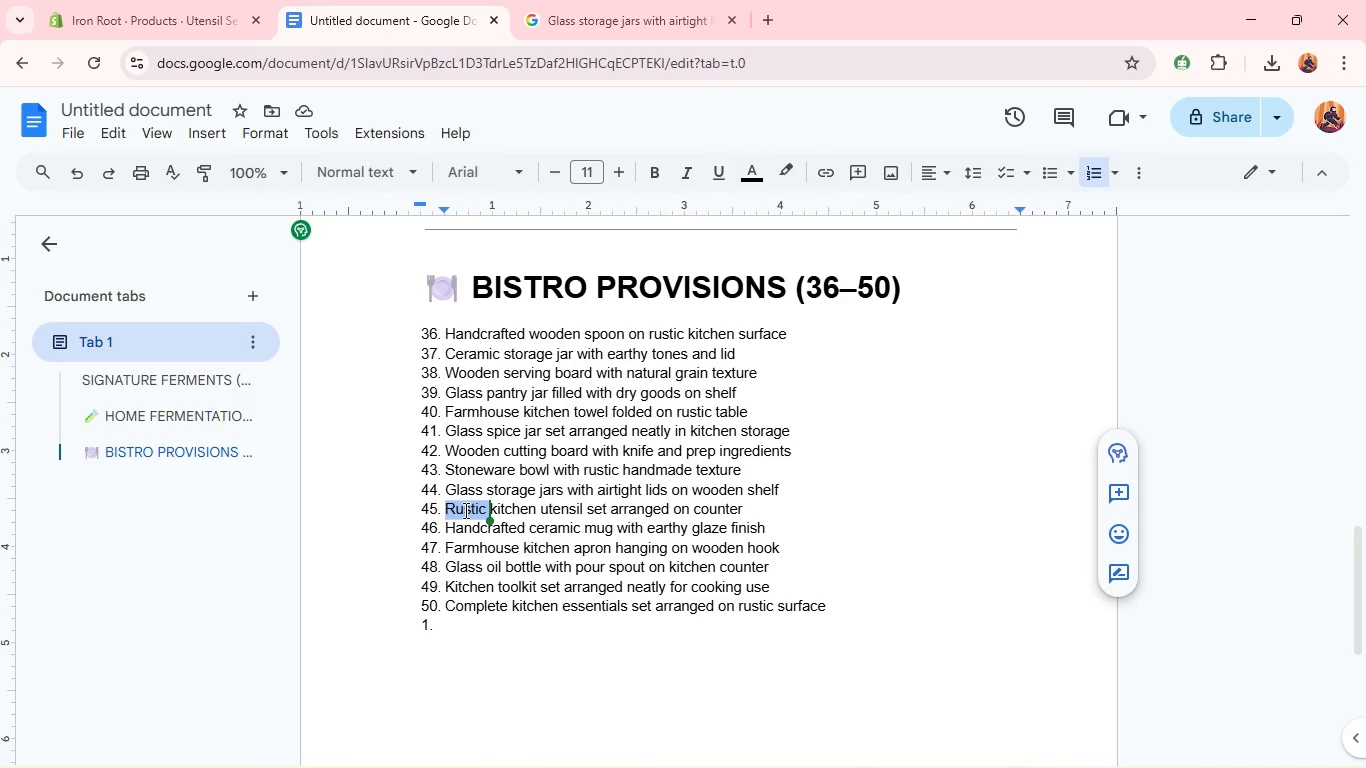 
triple_click([464, 510])
 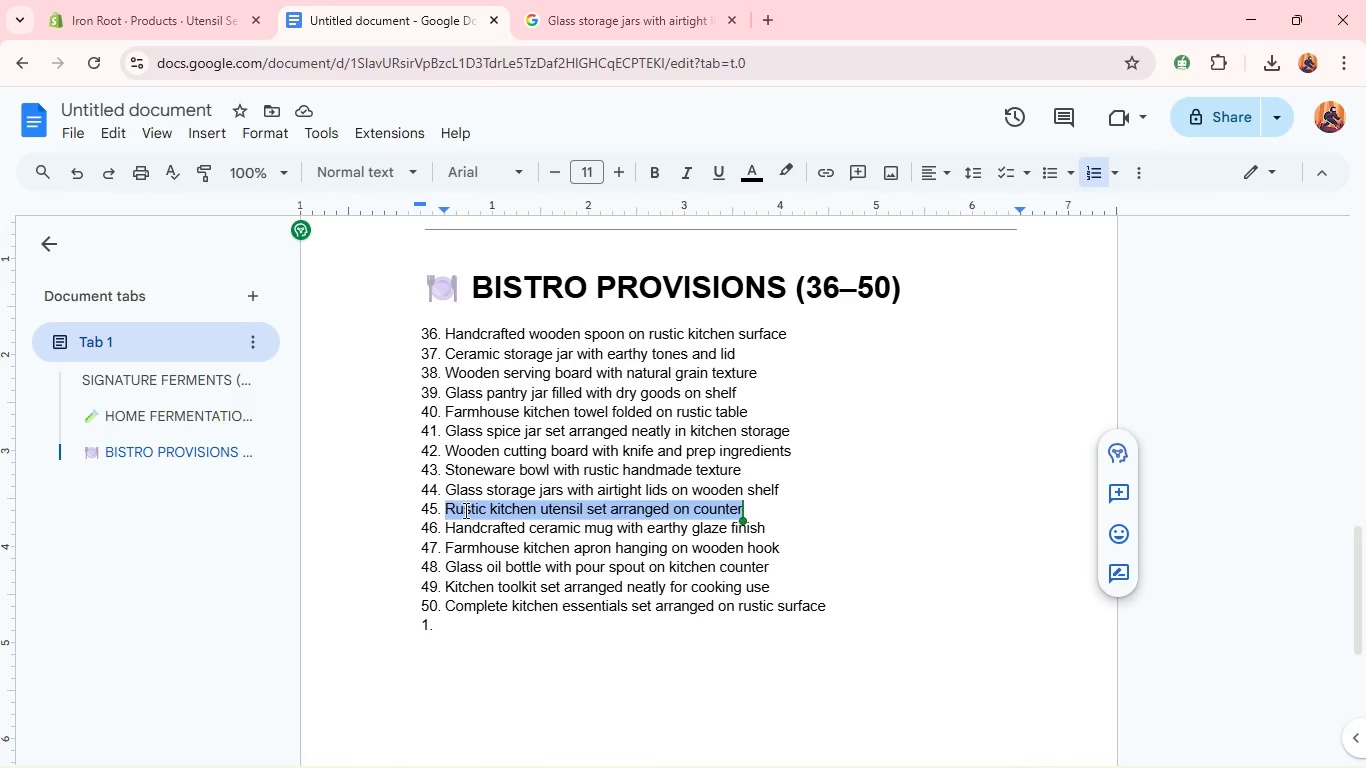 
triple_click([464, 510])
 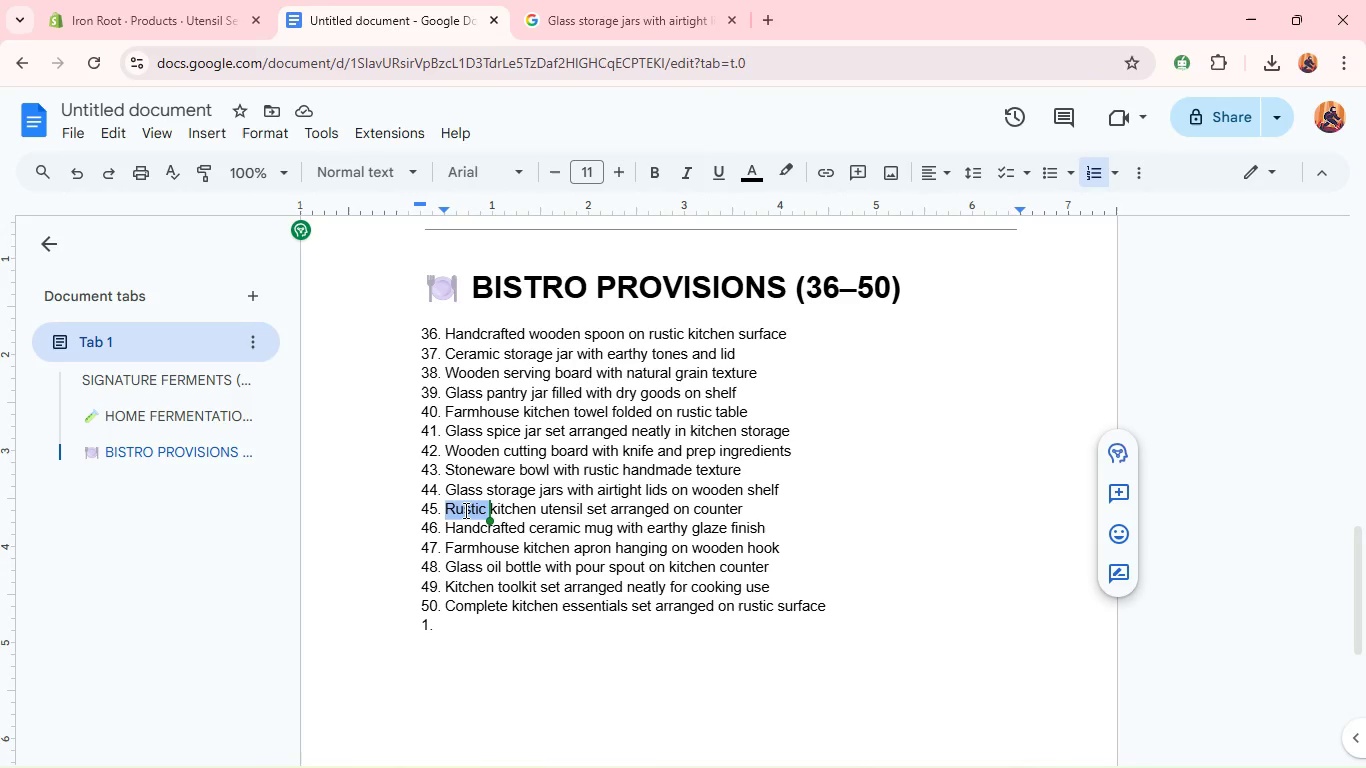 
double_click([464, 510])
 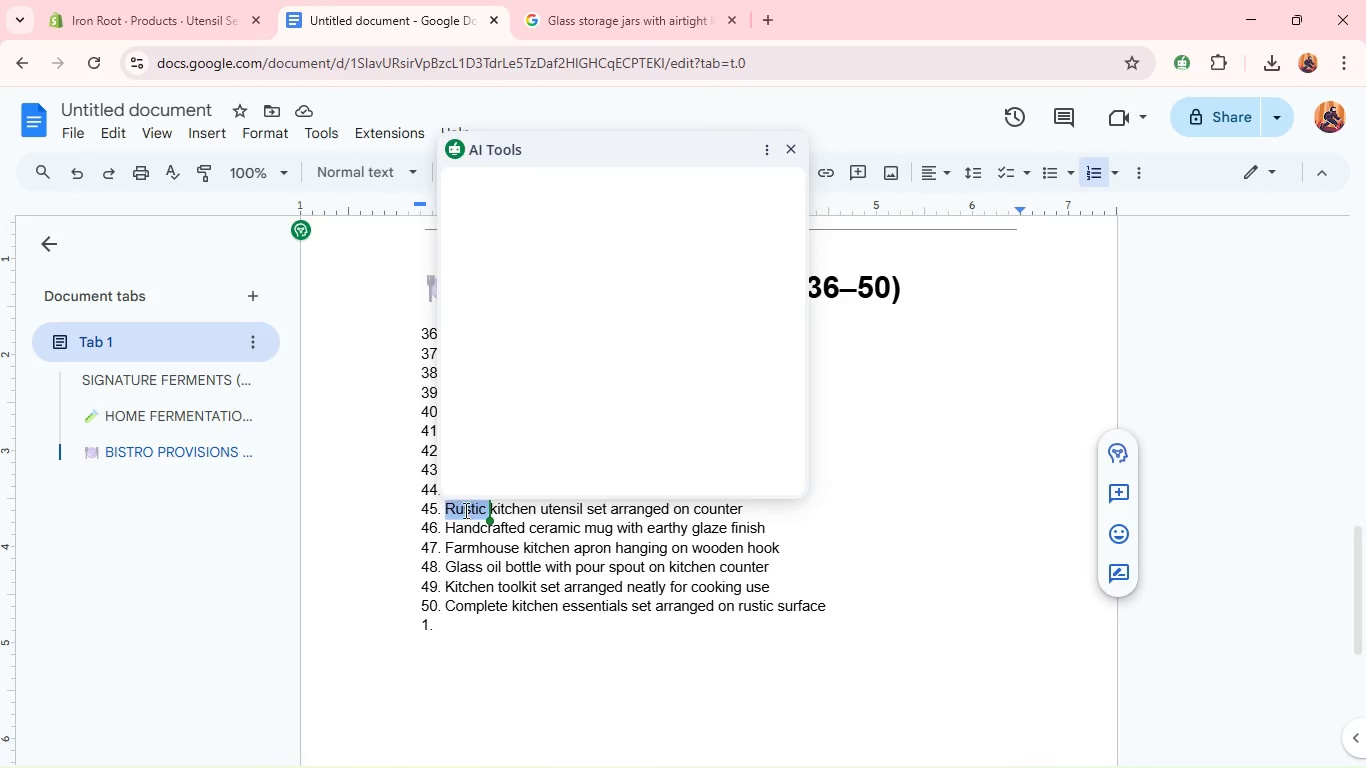 
double_click([464, 510])
 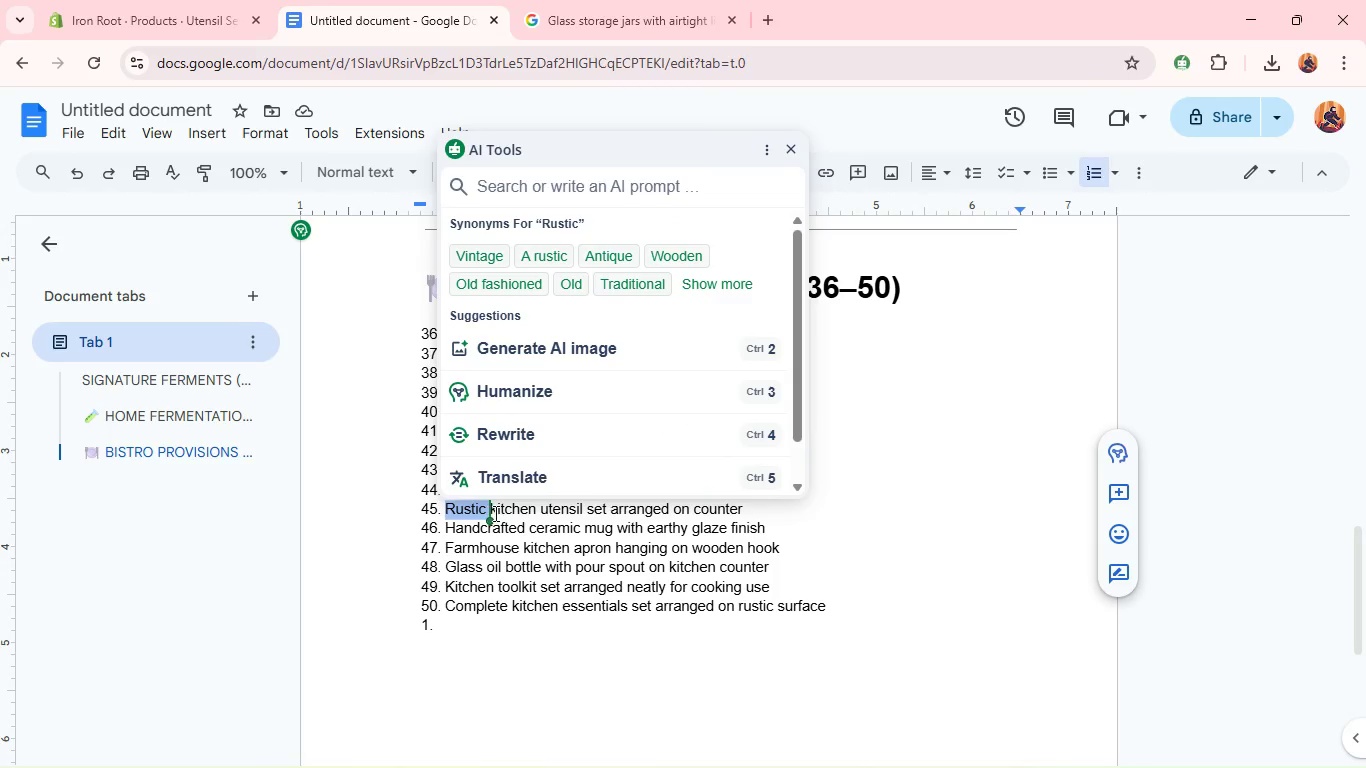 
double_click([494, 513])
 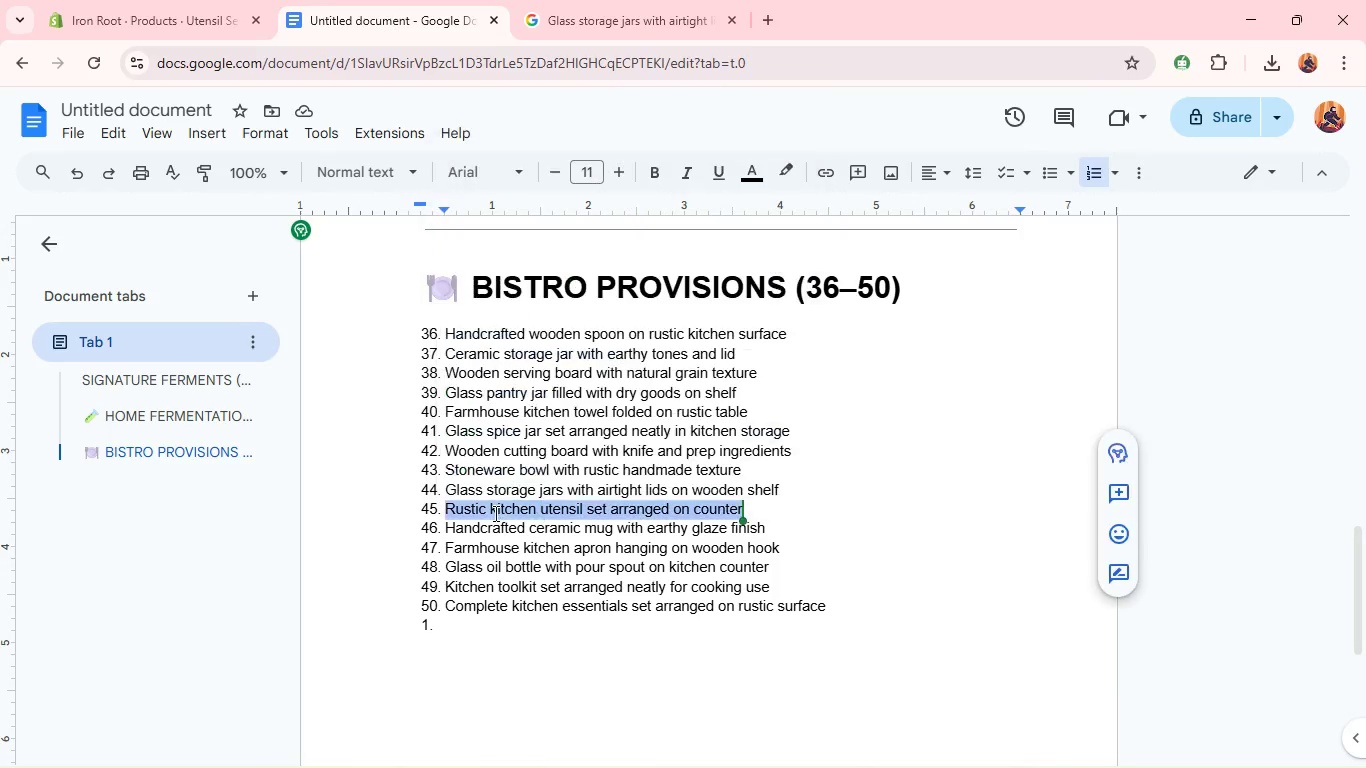 
triple_click([494, 513])
 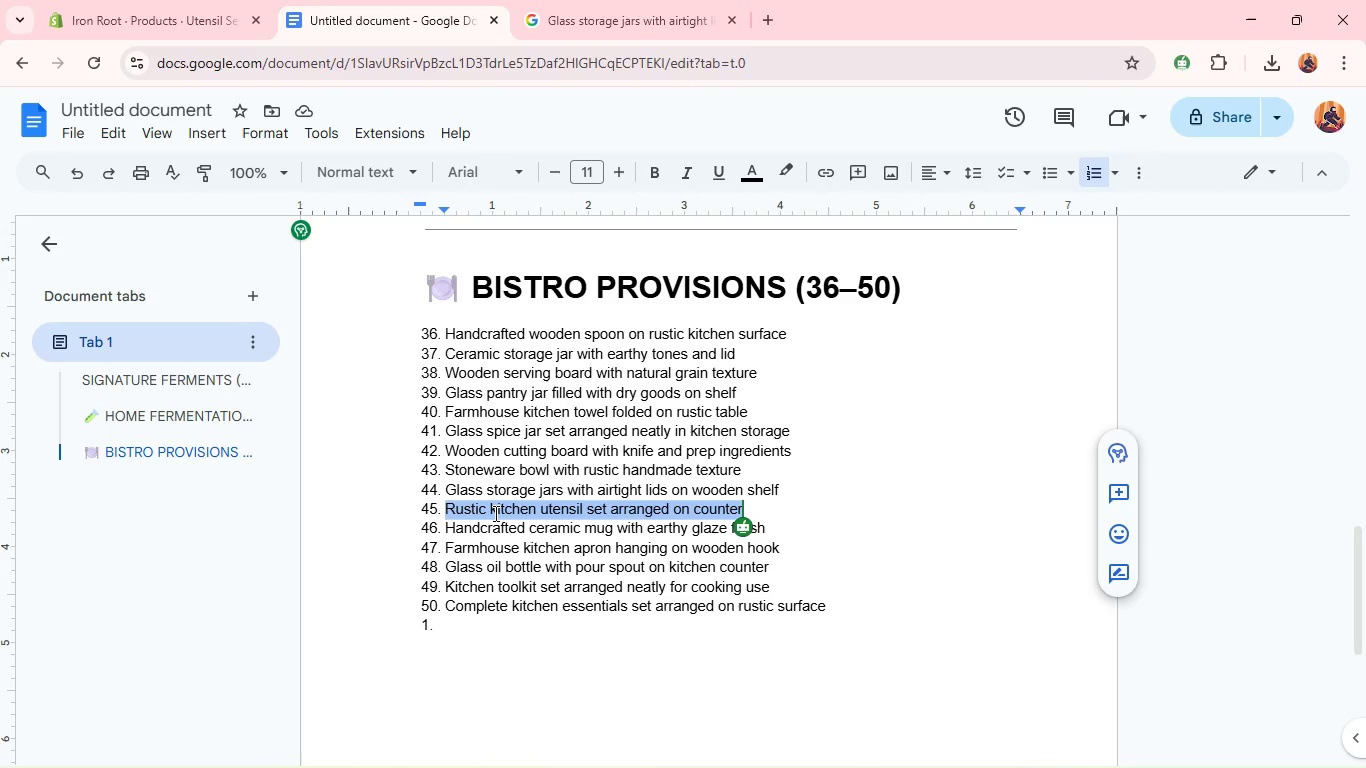 
key(Control+C)
 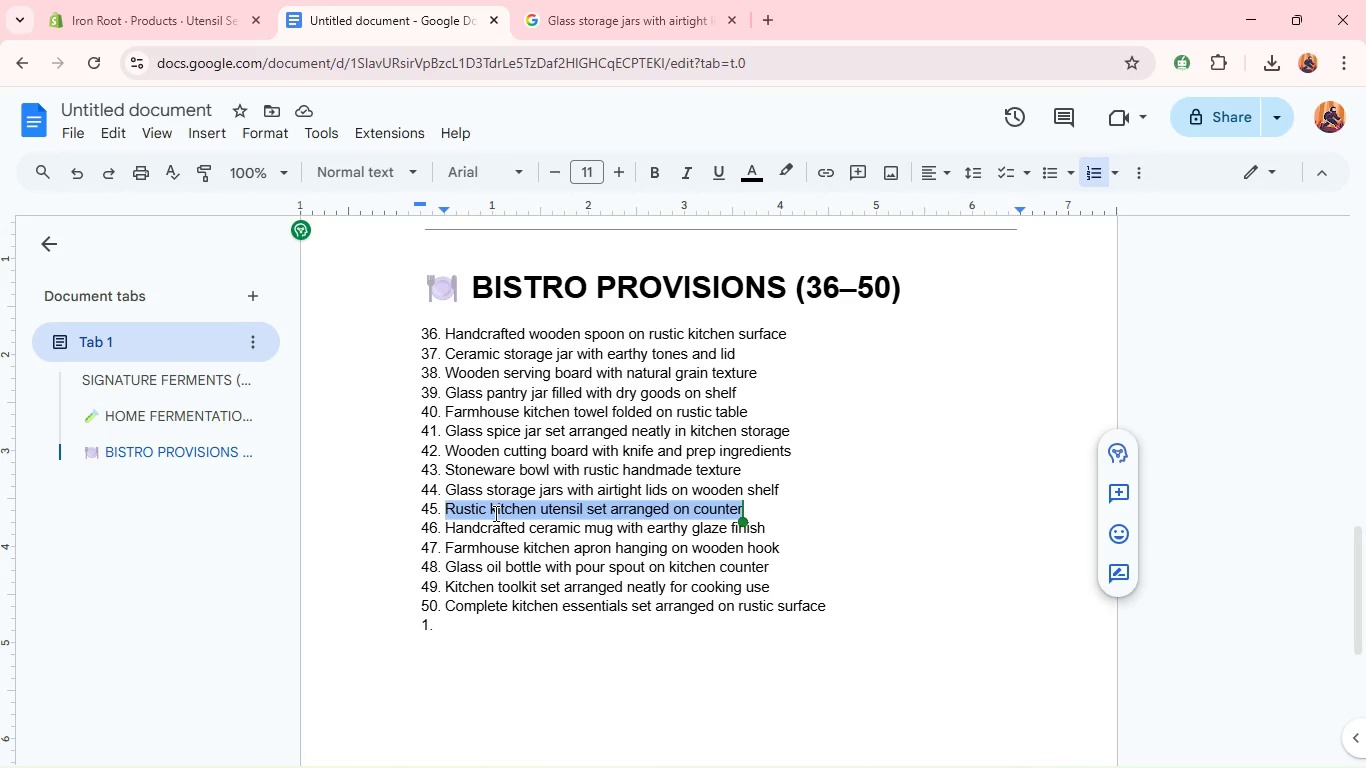 
key(Control+C)
 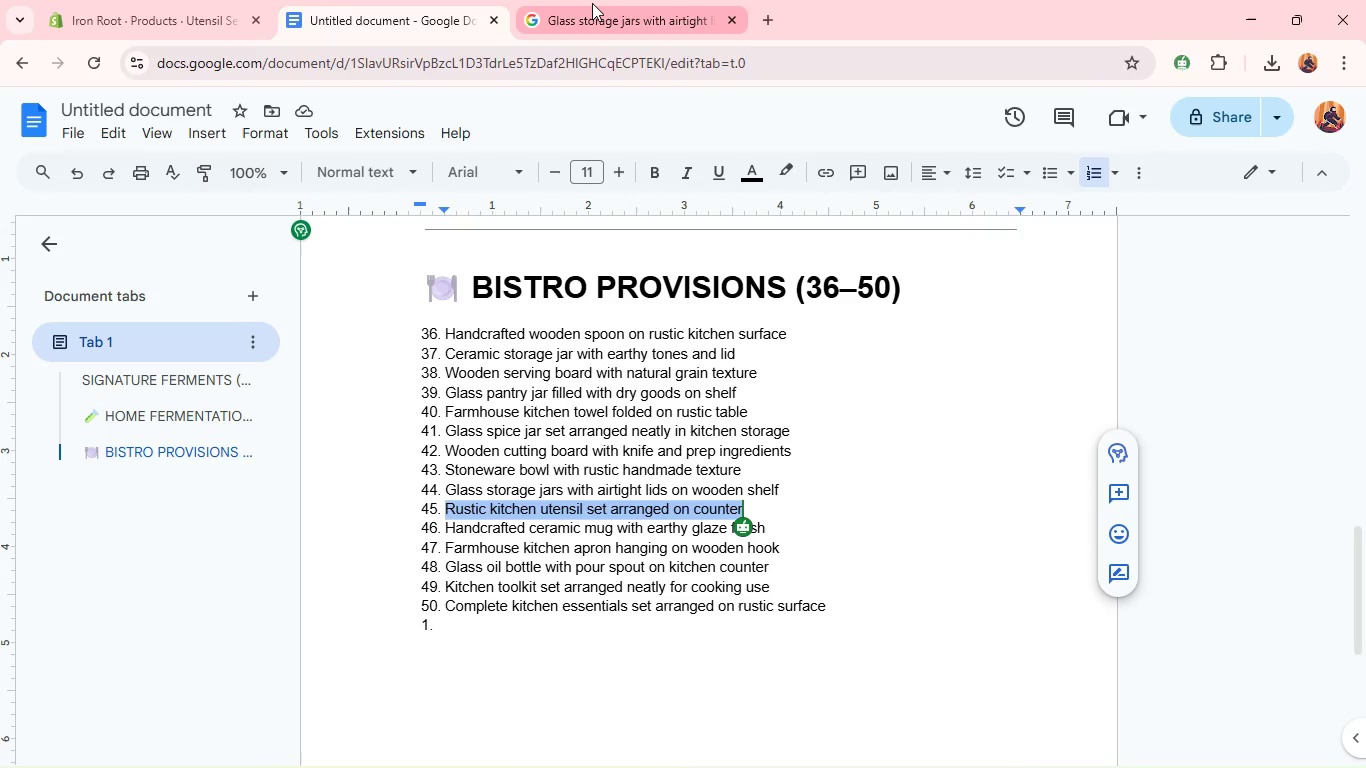 
left_click([592, 3])
 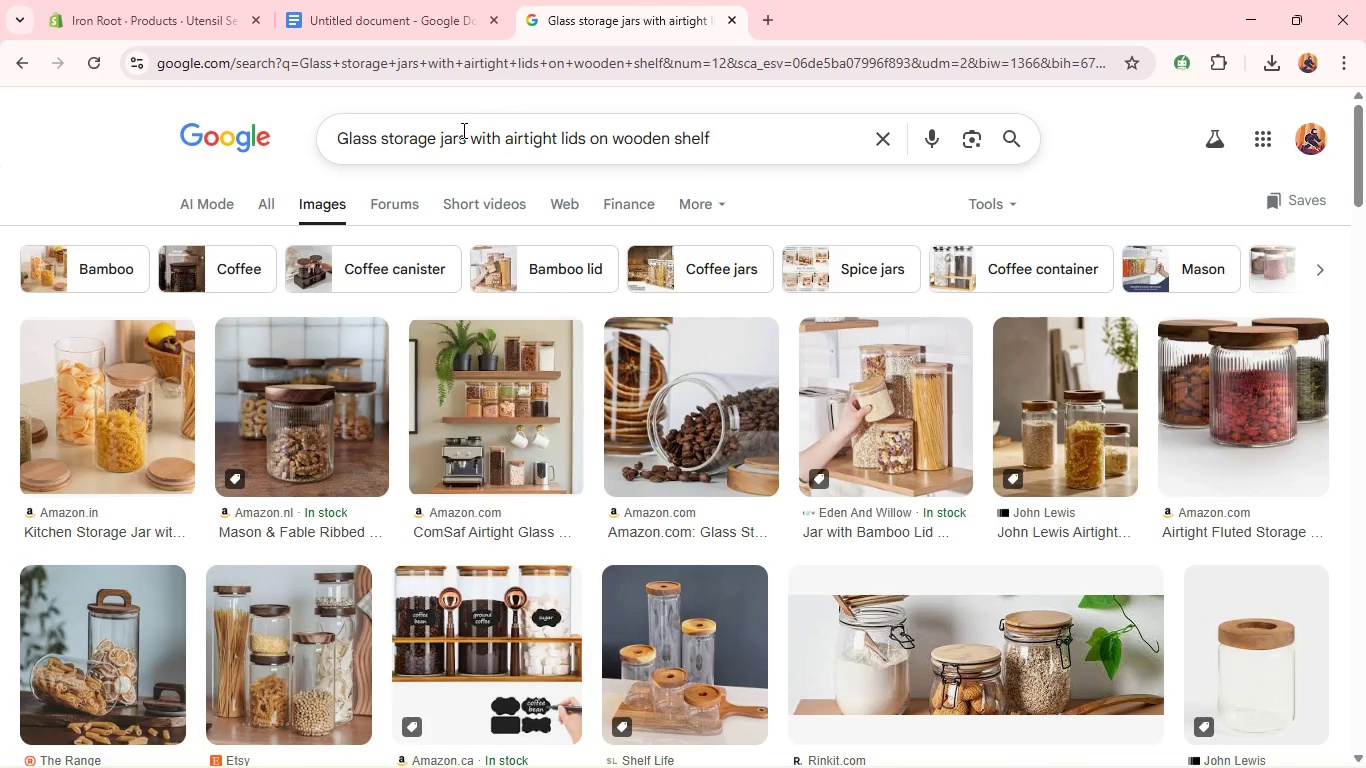 
left_click([462, 130])
 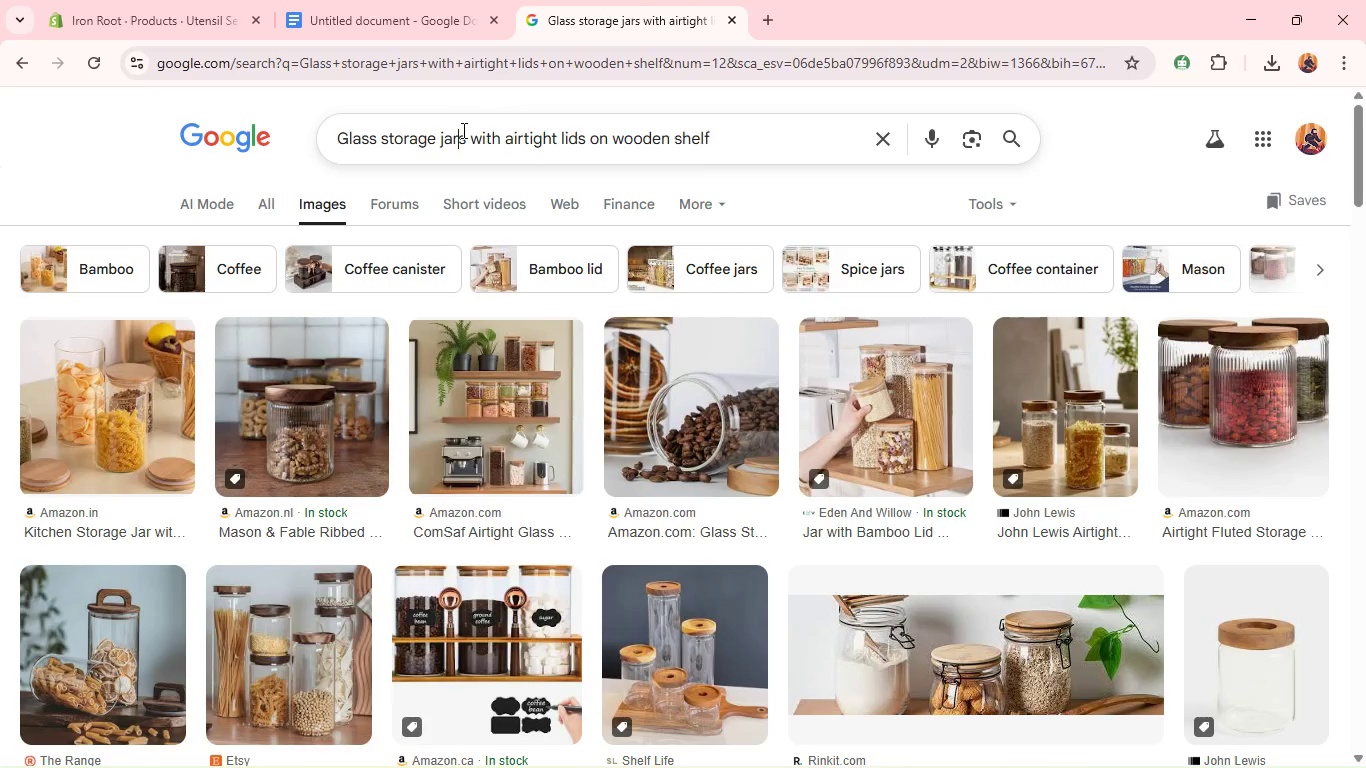 
key(Control+A)
 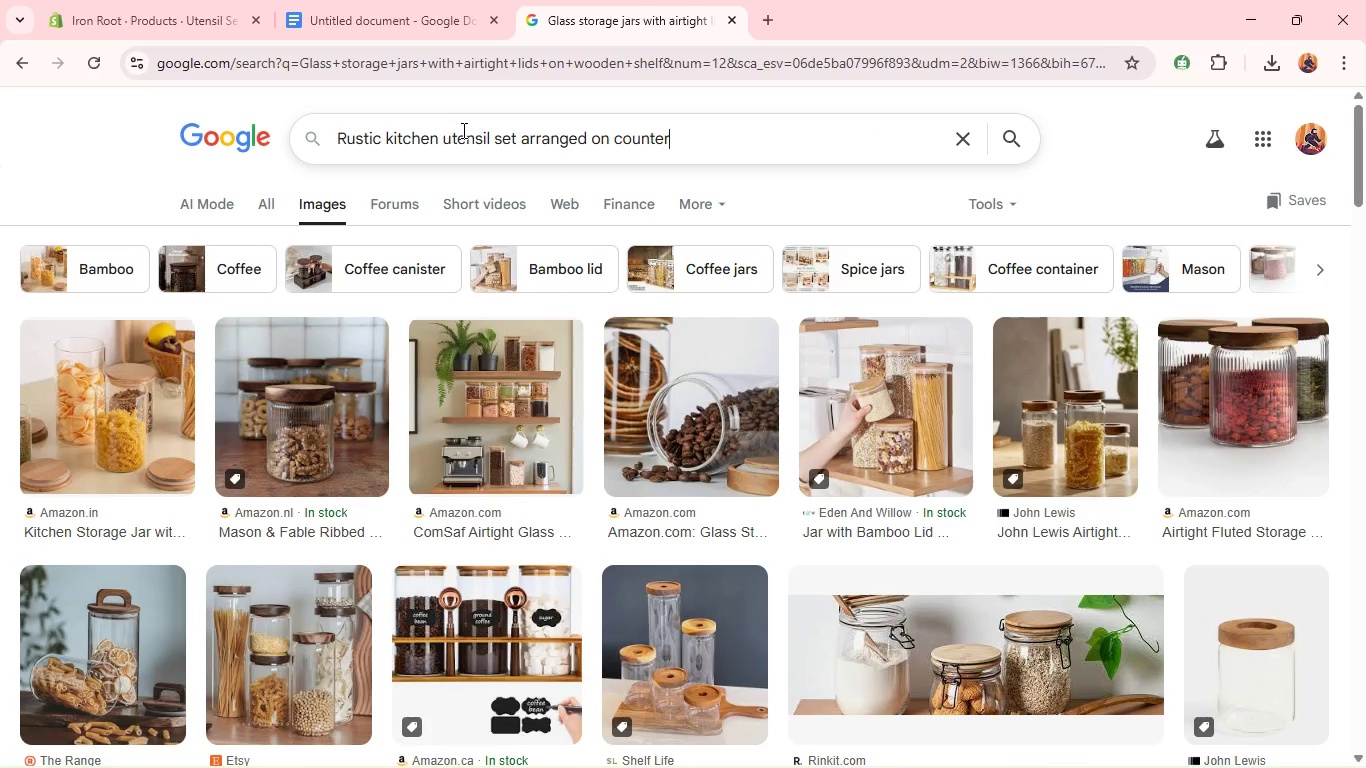 
key(Control+V)
 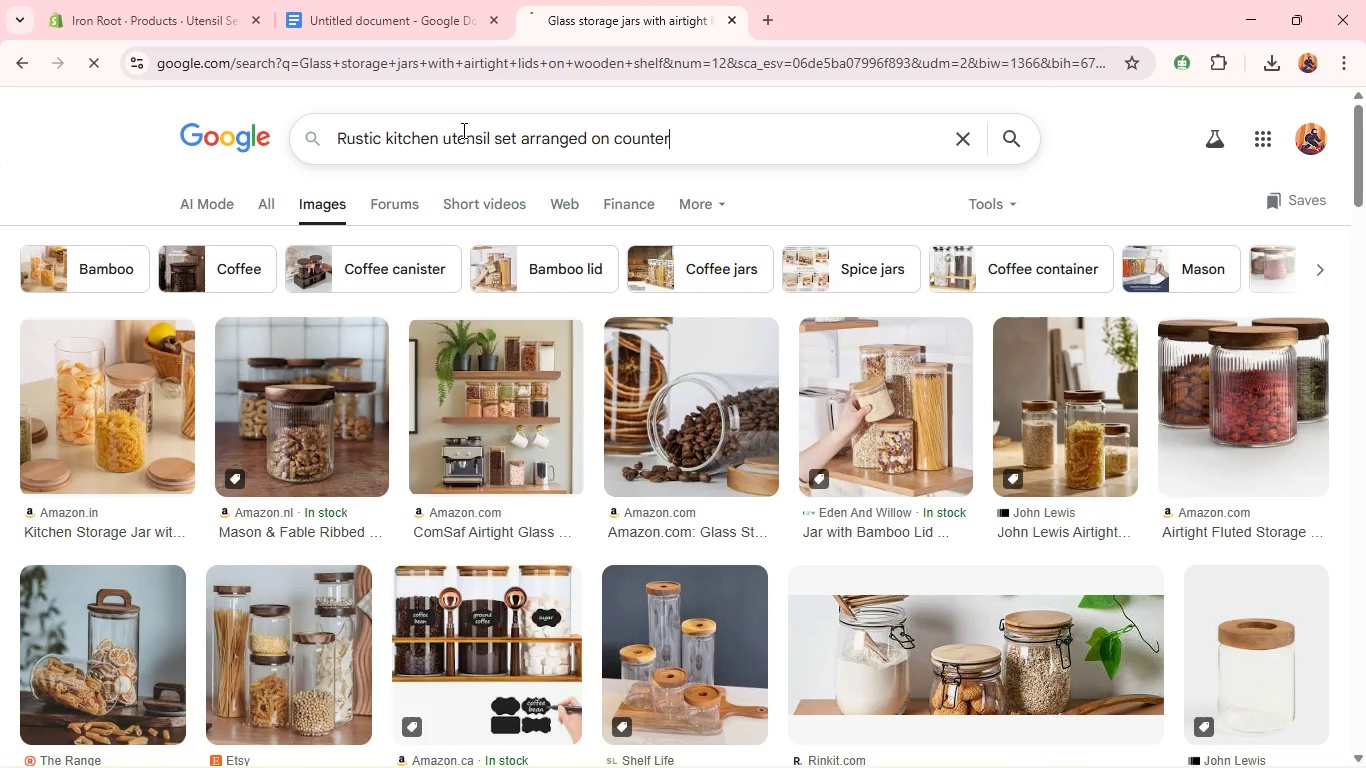 
key(Enter)
 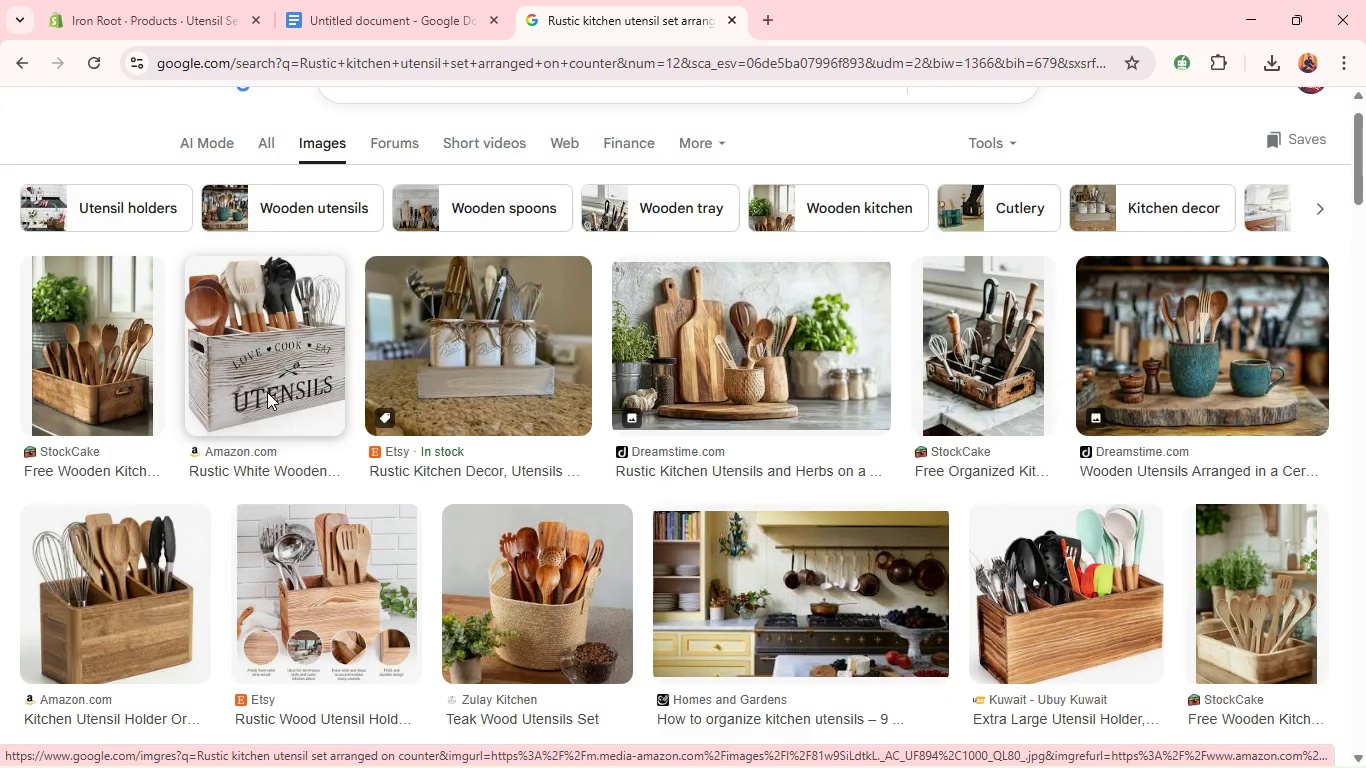 
wait(7.12)
 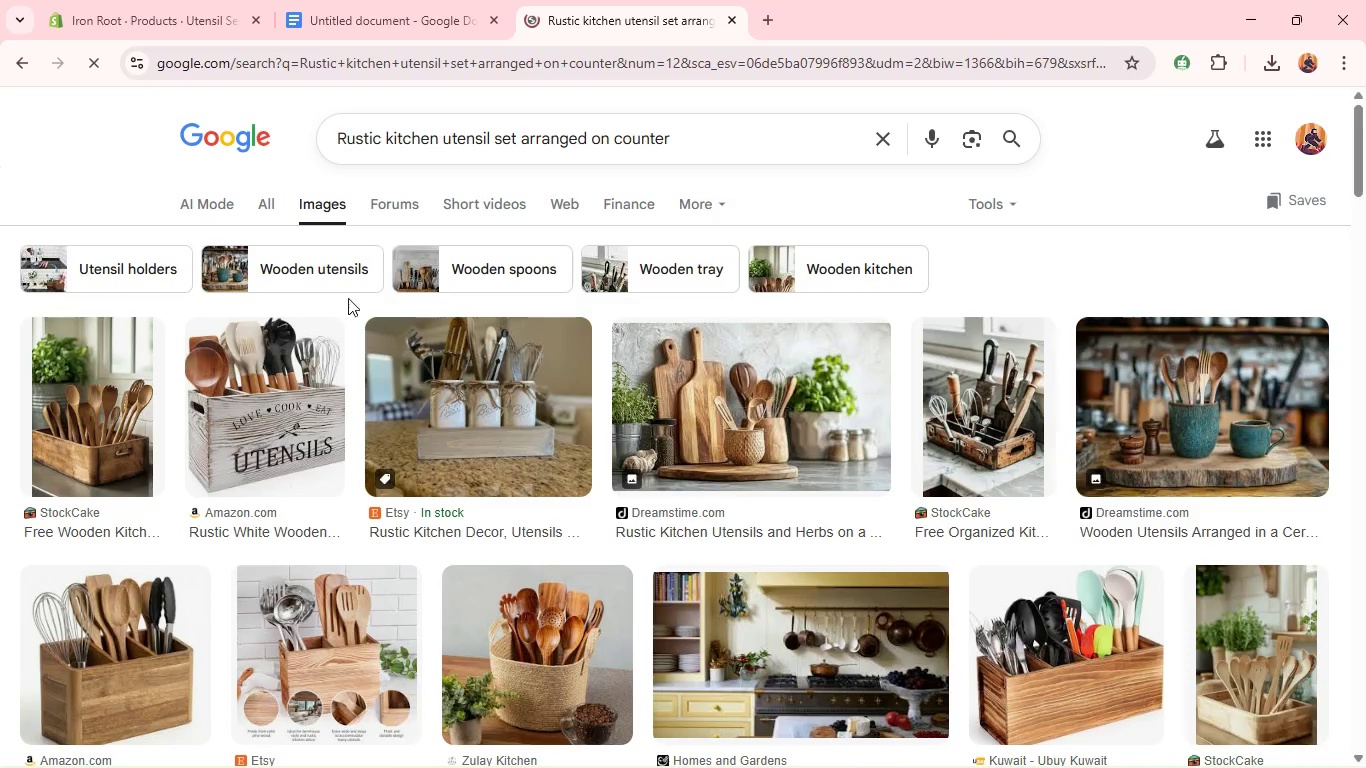 
right_click([488, 536])
 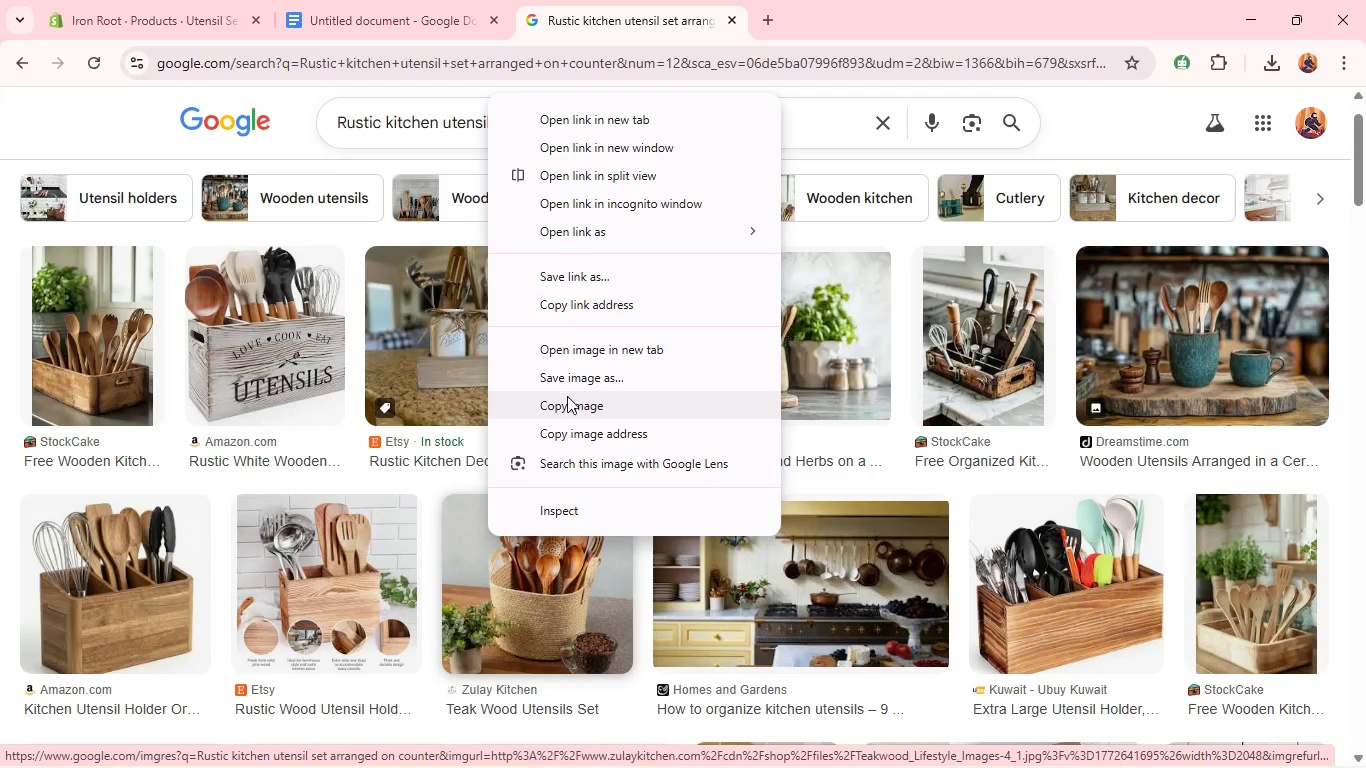 
left_click([565, 373])
 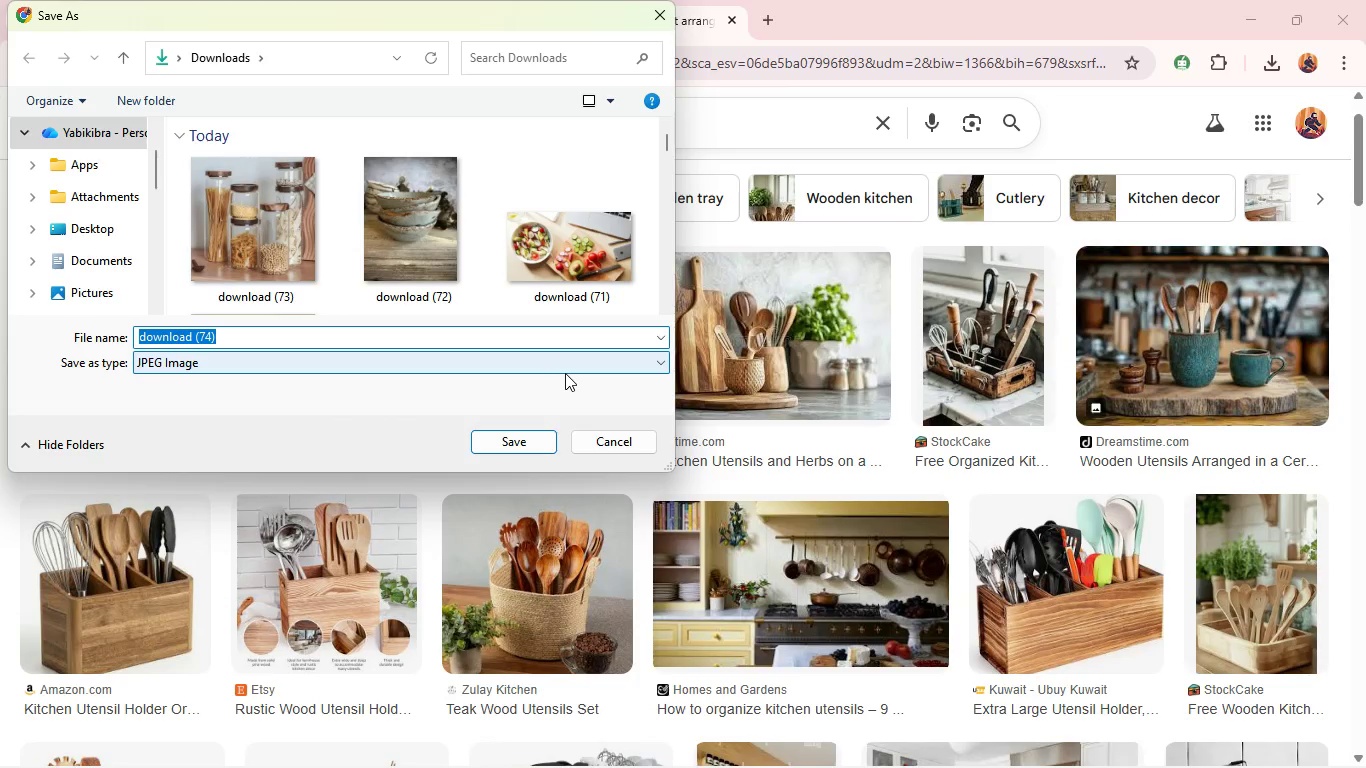 
wait(8.98)
 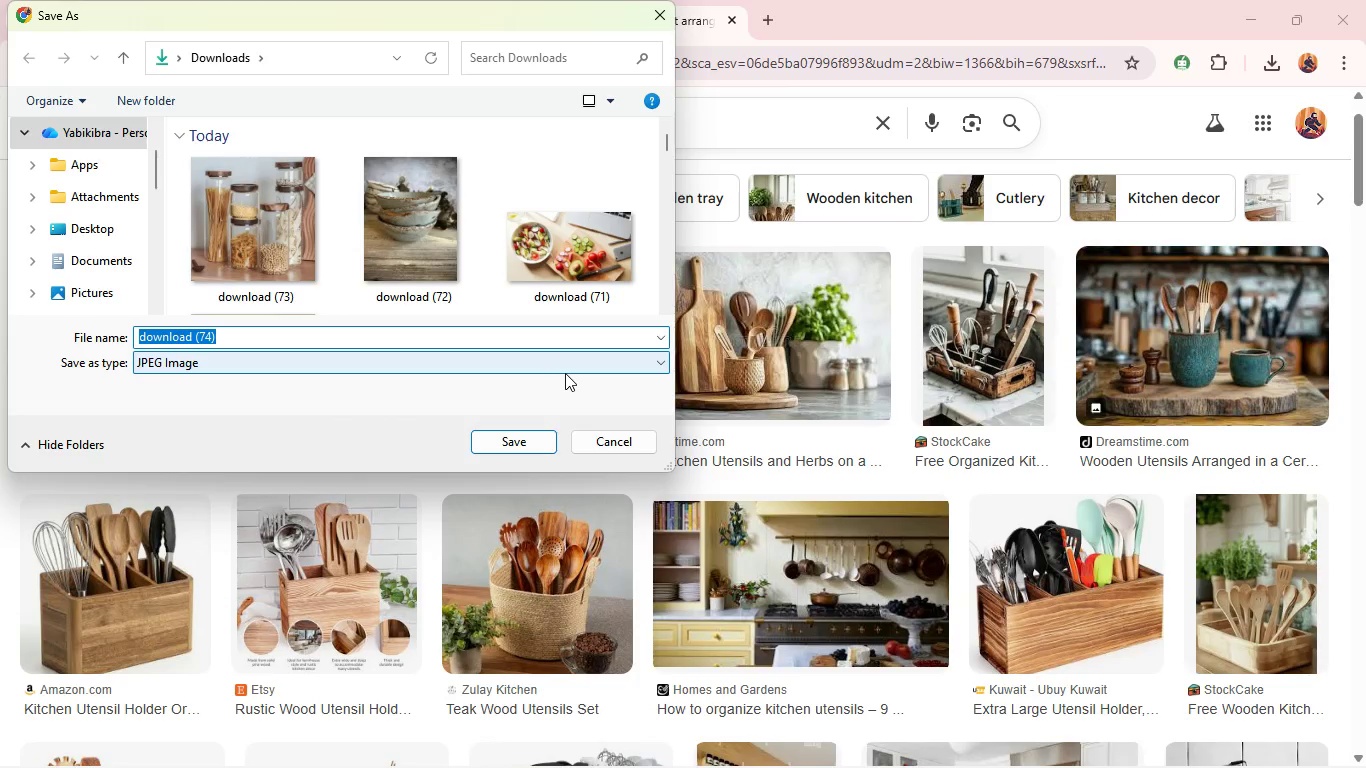 
key(Enter)
 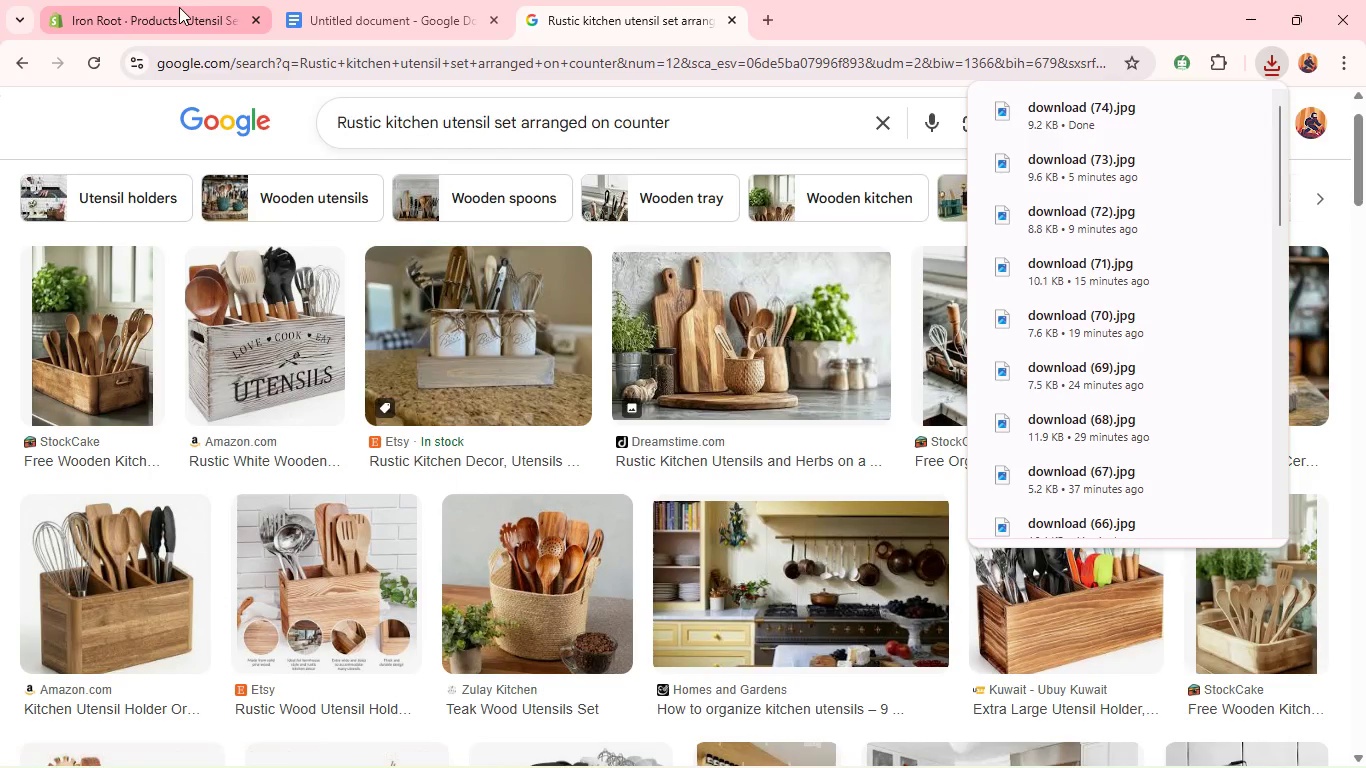 
left_click([179, 7])
 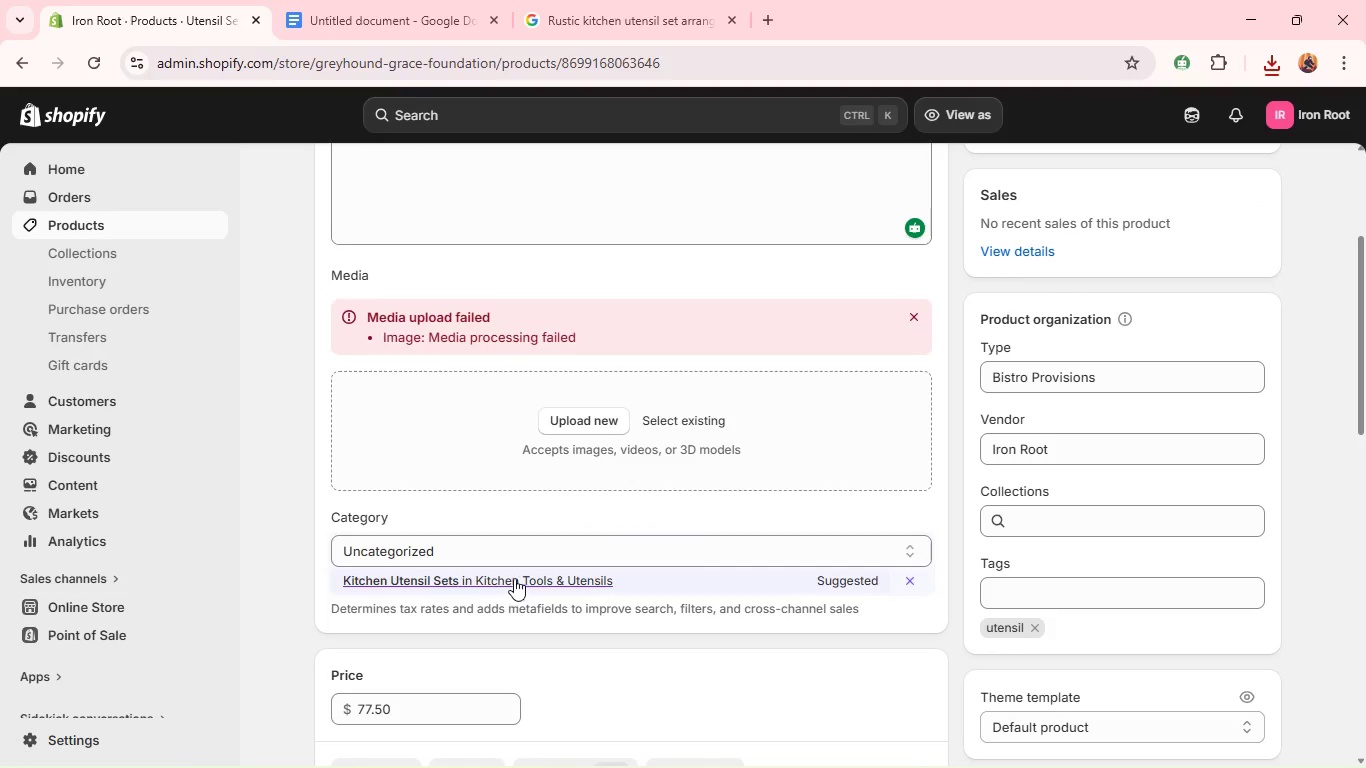 
wait(7.28)
 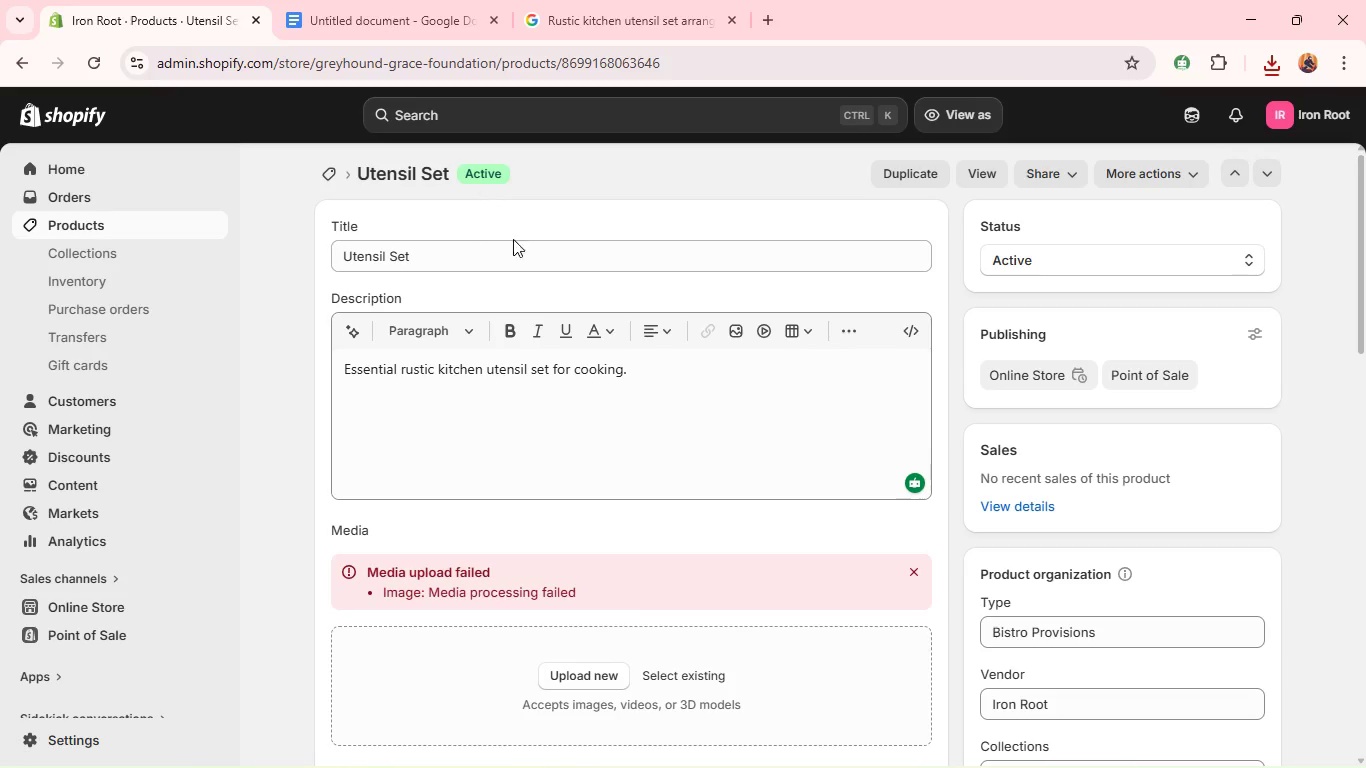 
left_click([584, 426])
 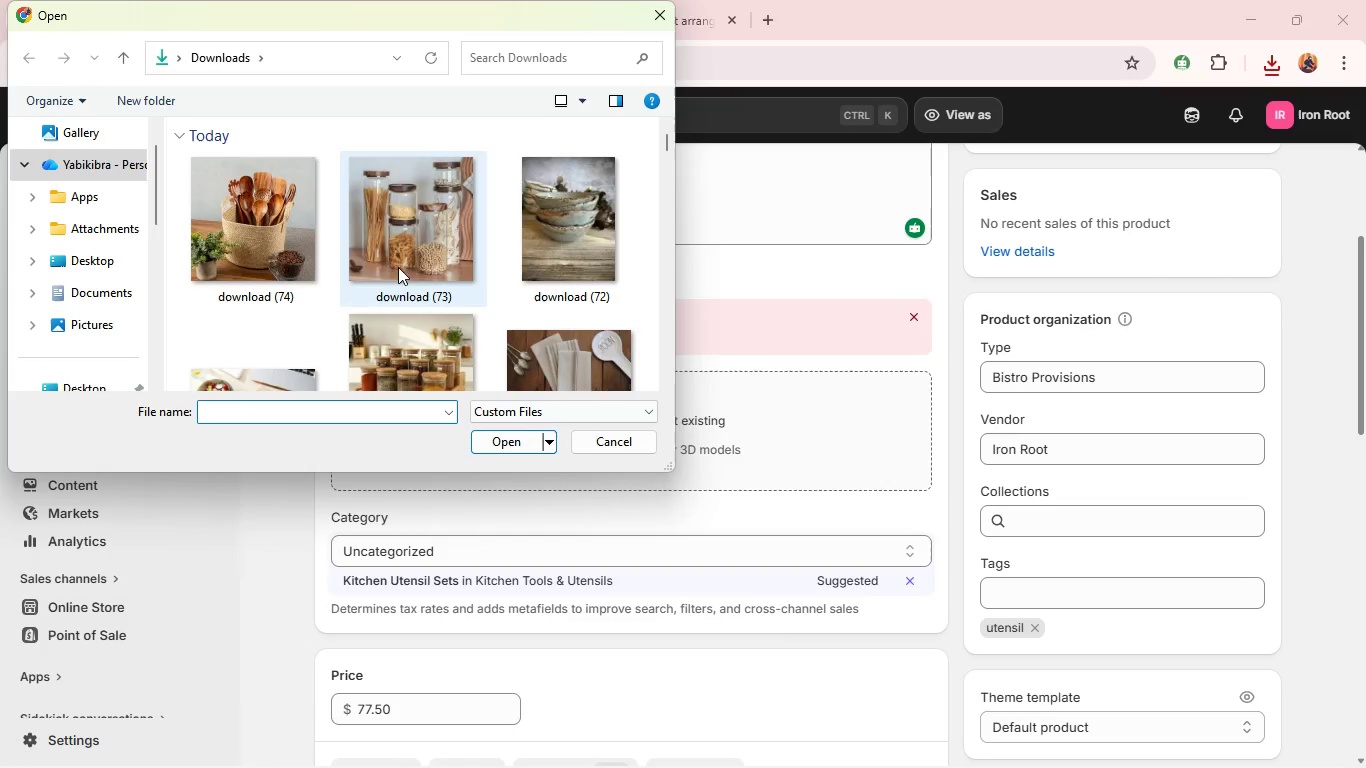 
left_click([285, 216])
 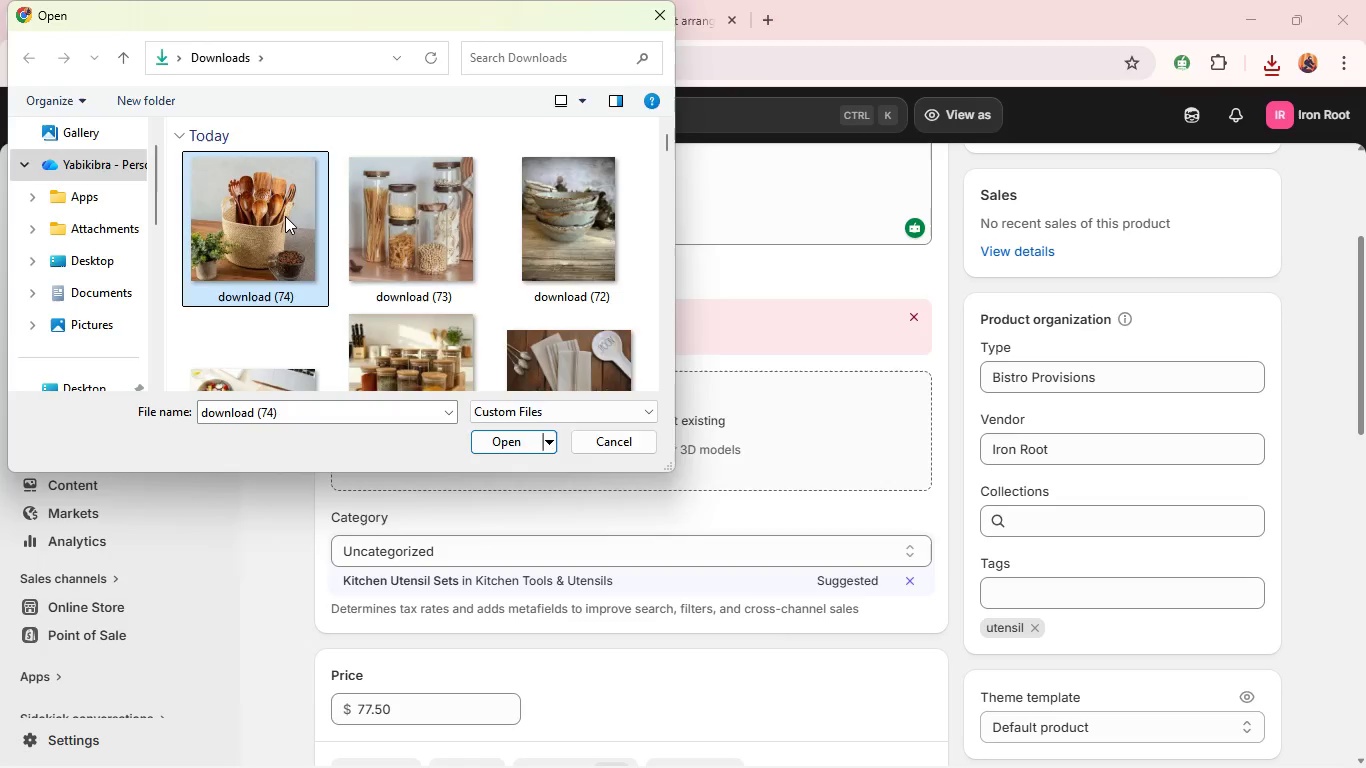 
key(Enter)
 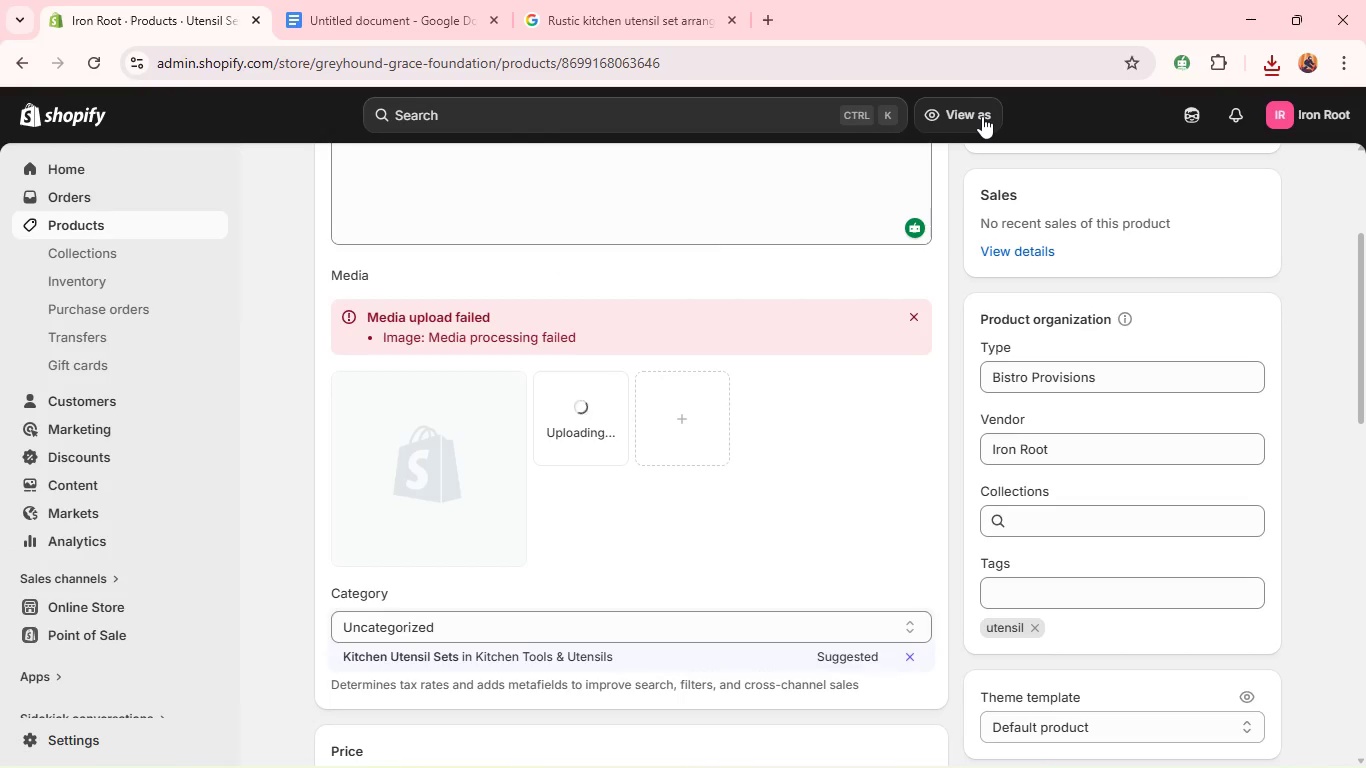 
wait(6.83)
 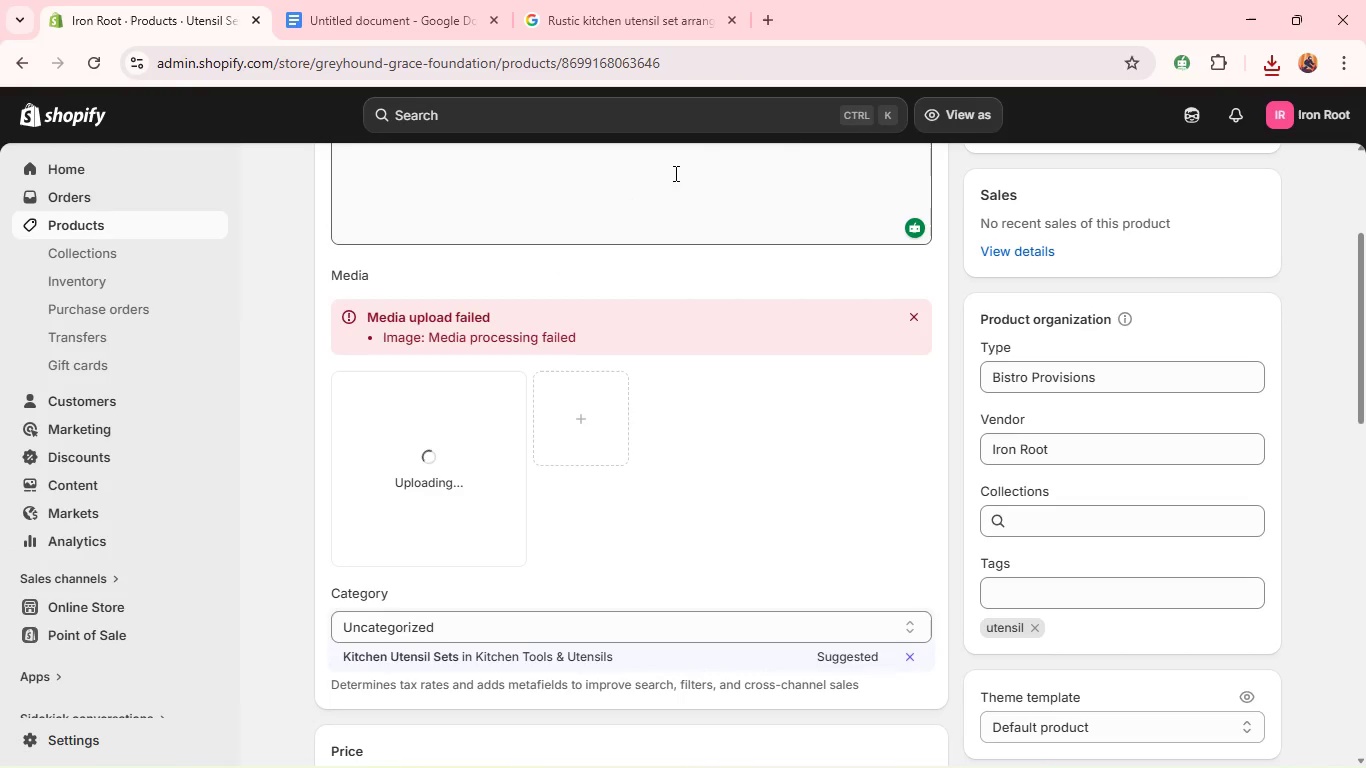 
left_click([982, 116])
 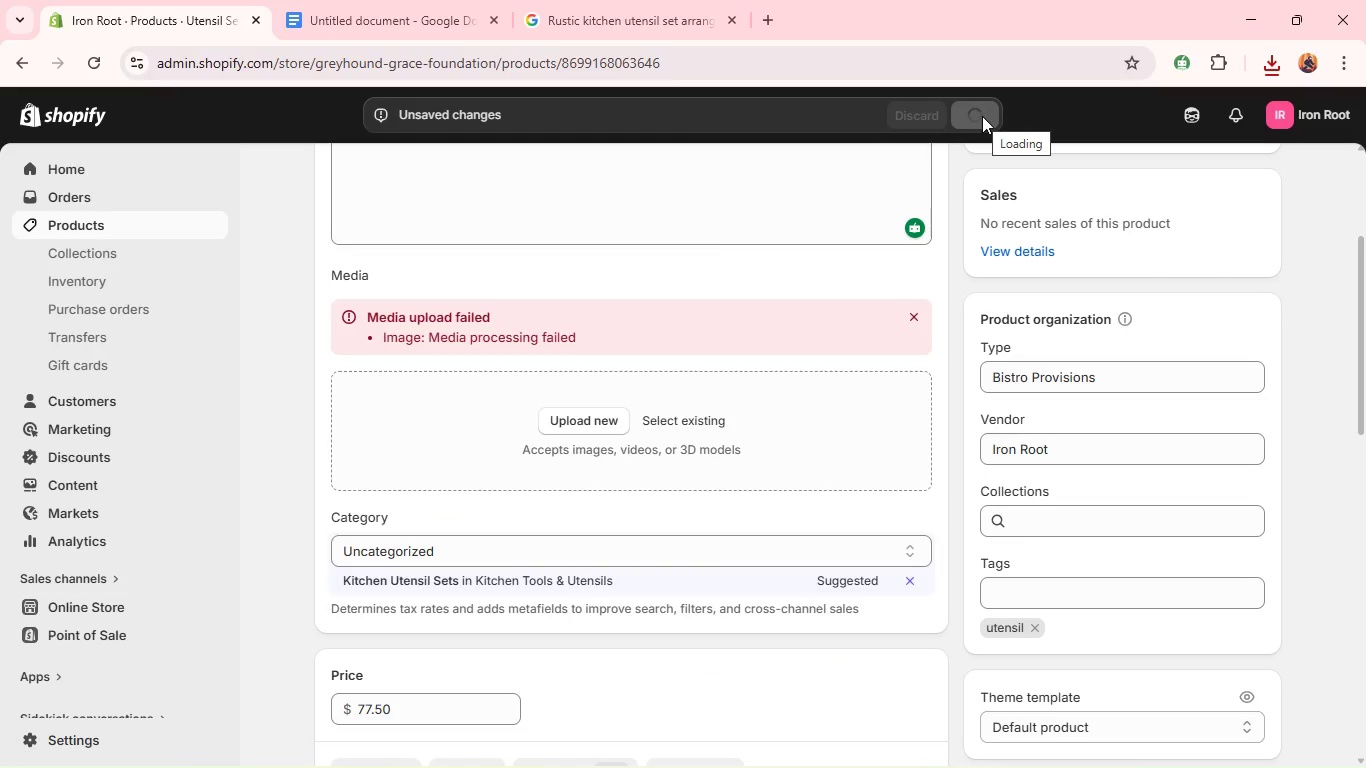 
wait(13.06)
 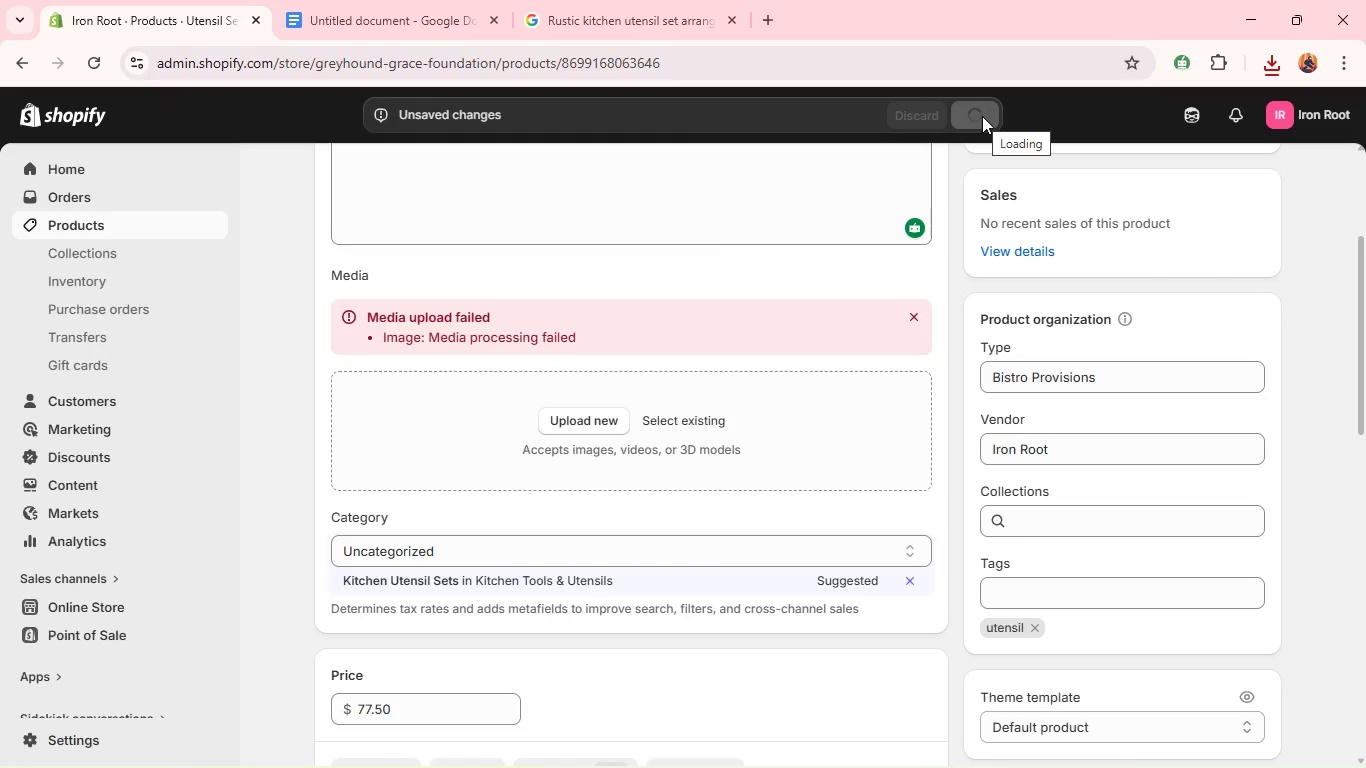 
left_click([510, 476])
 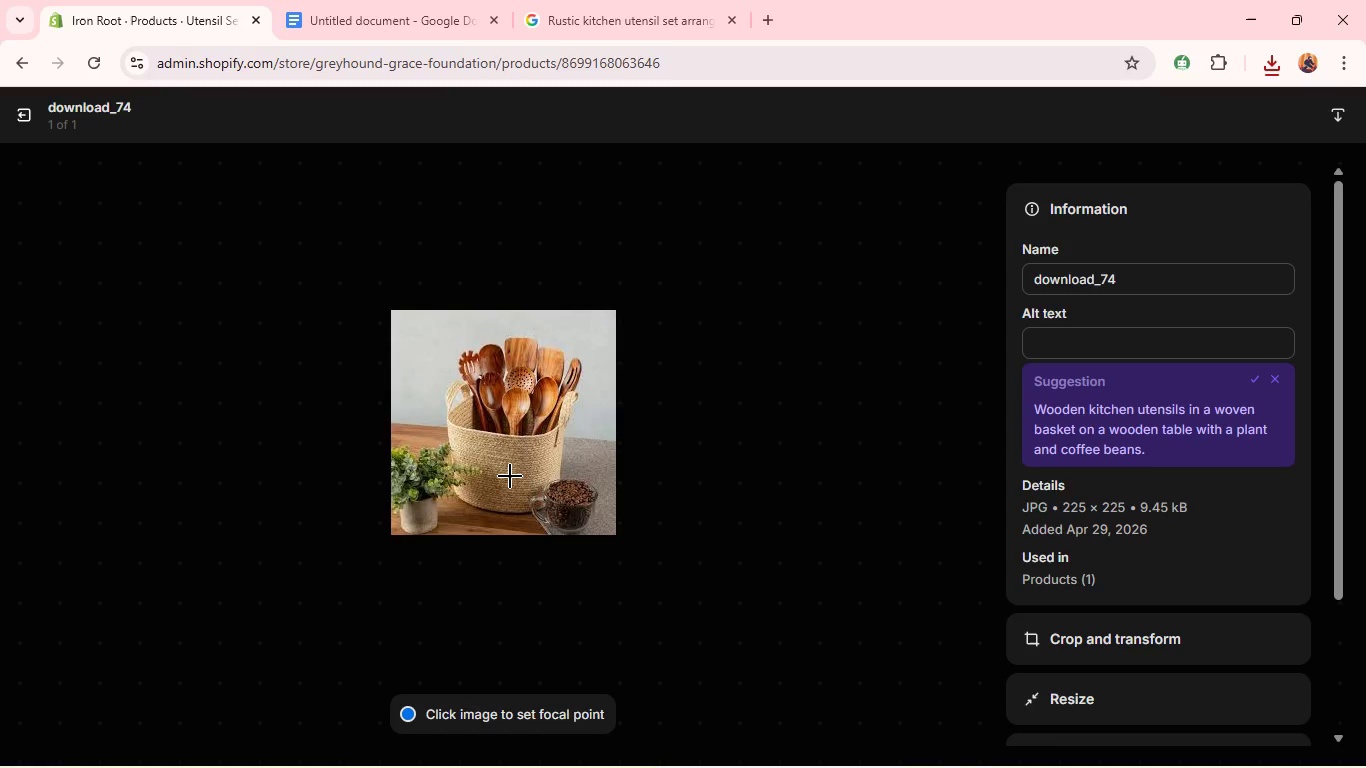 
wait(7.97)
 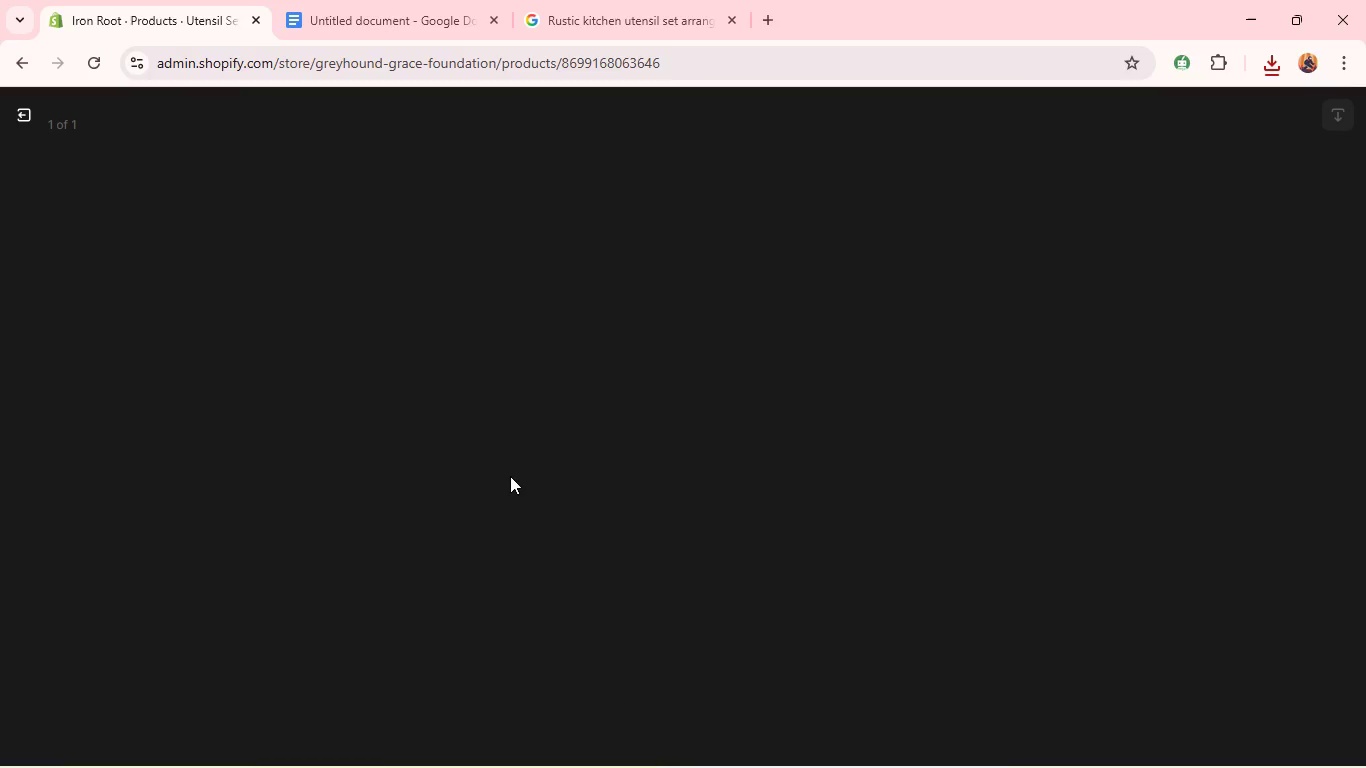 
left_click([1170, 342])
 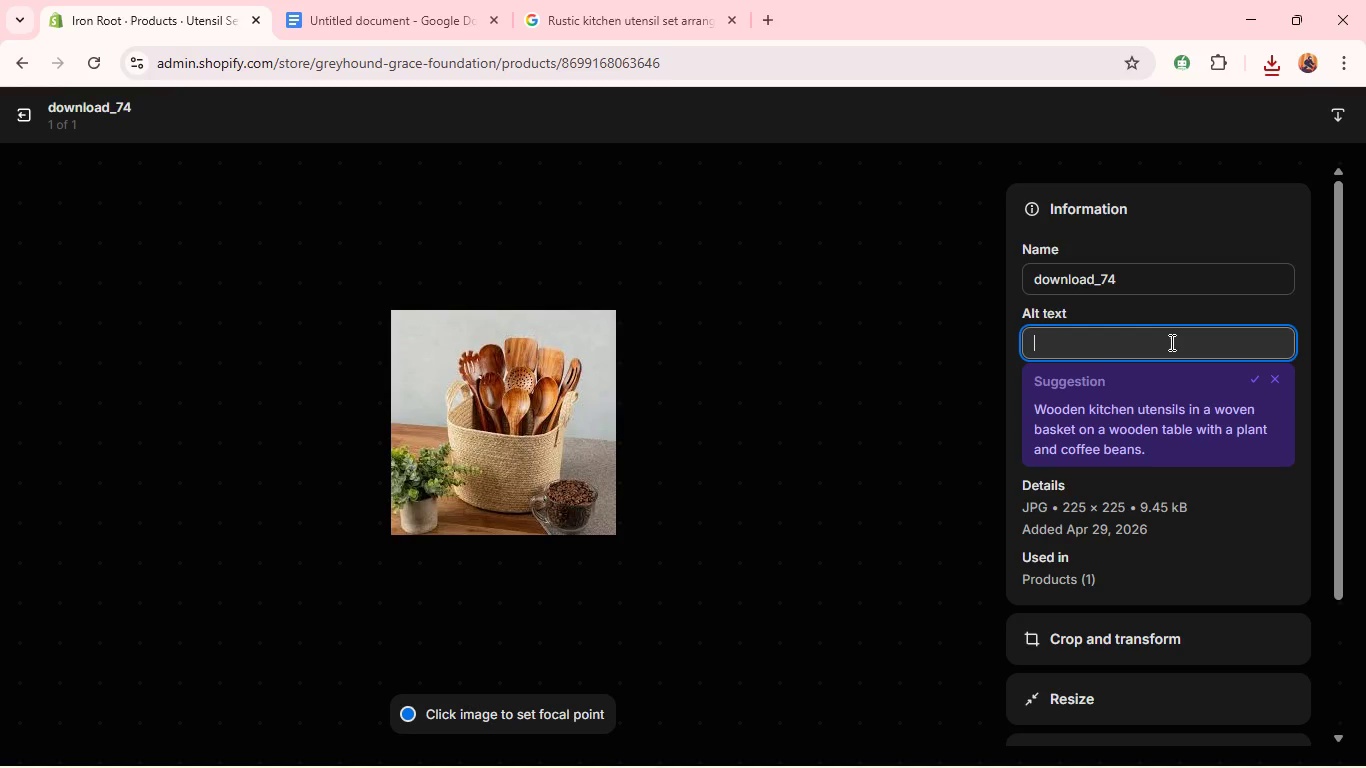 
key(Control+V)
 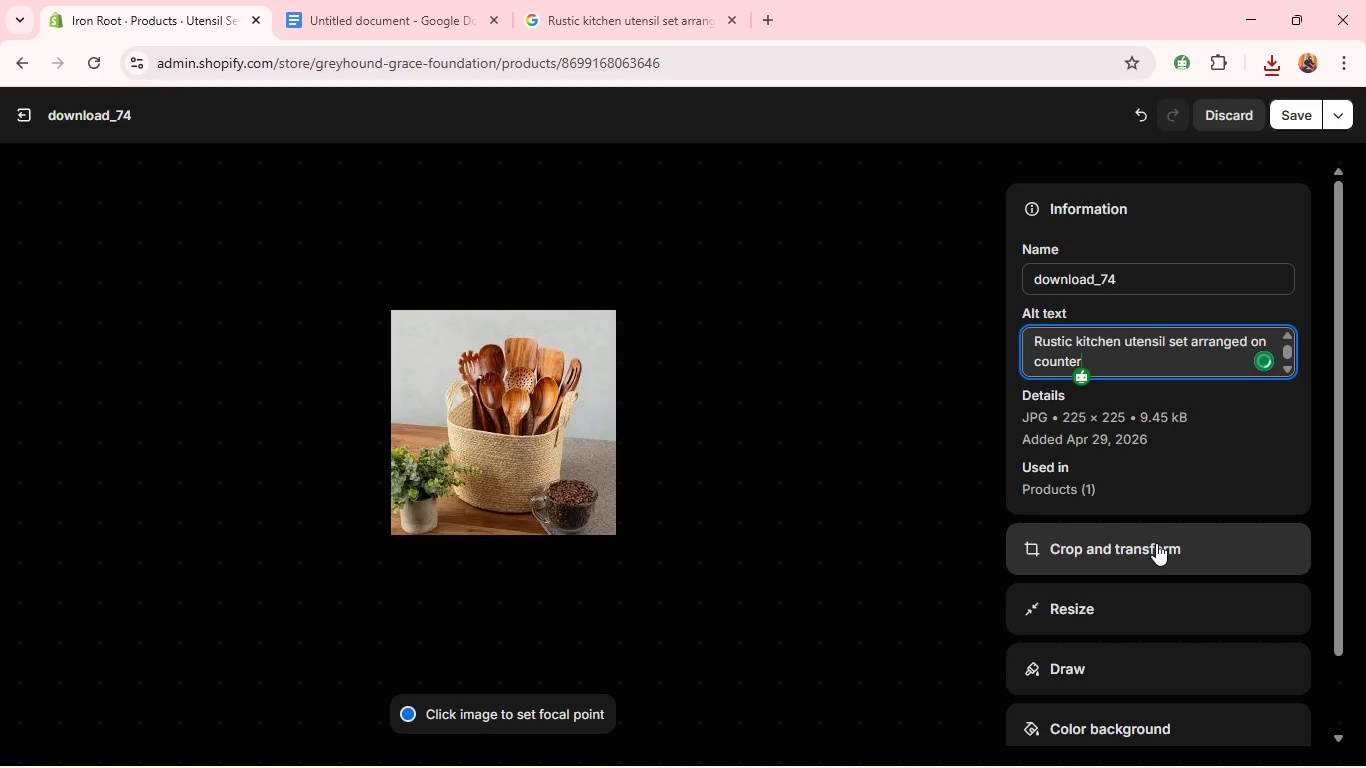 
left_click([1156, 543])
 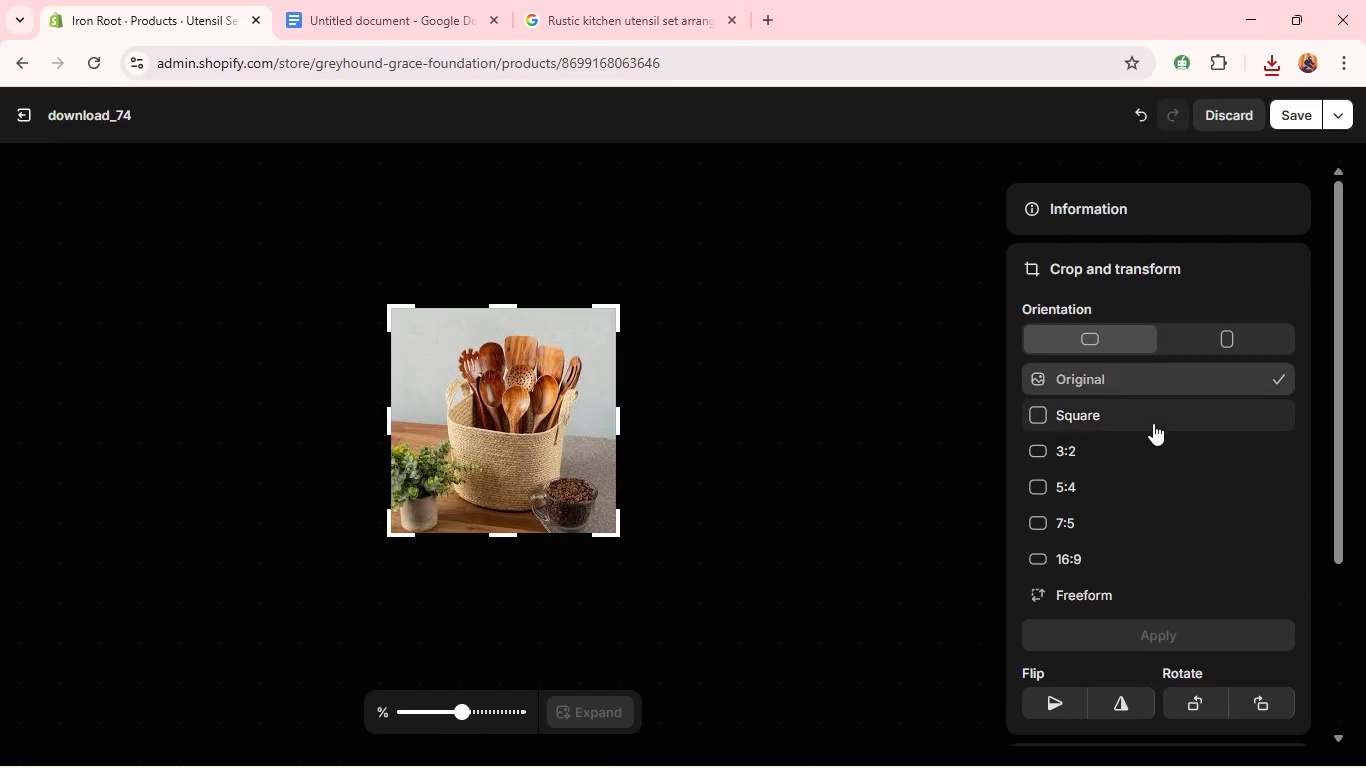 
left_click([1152, 424])
 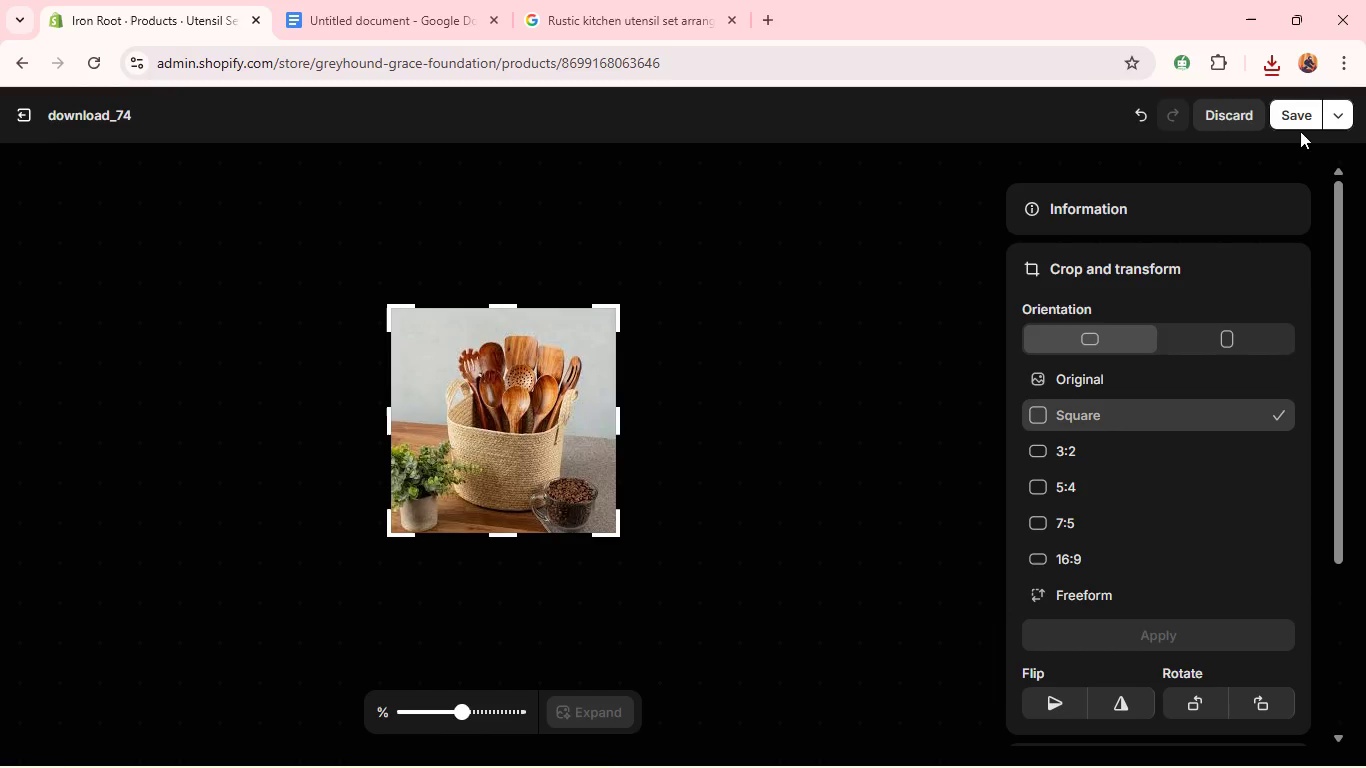 
left_click([1301, 124])
 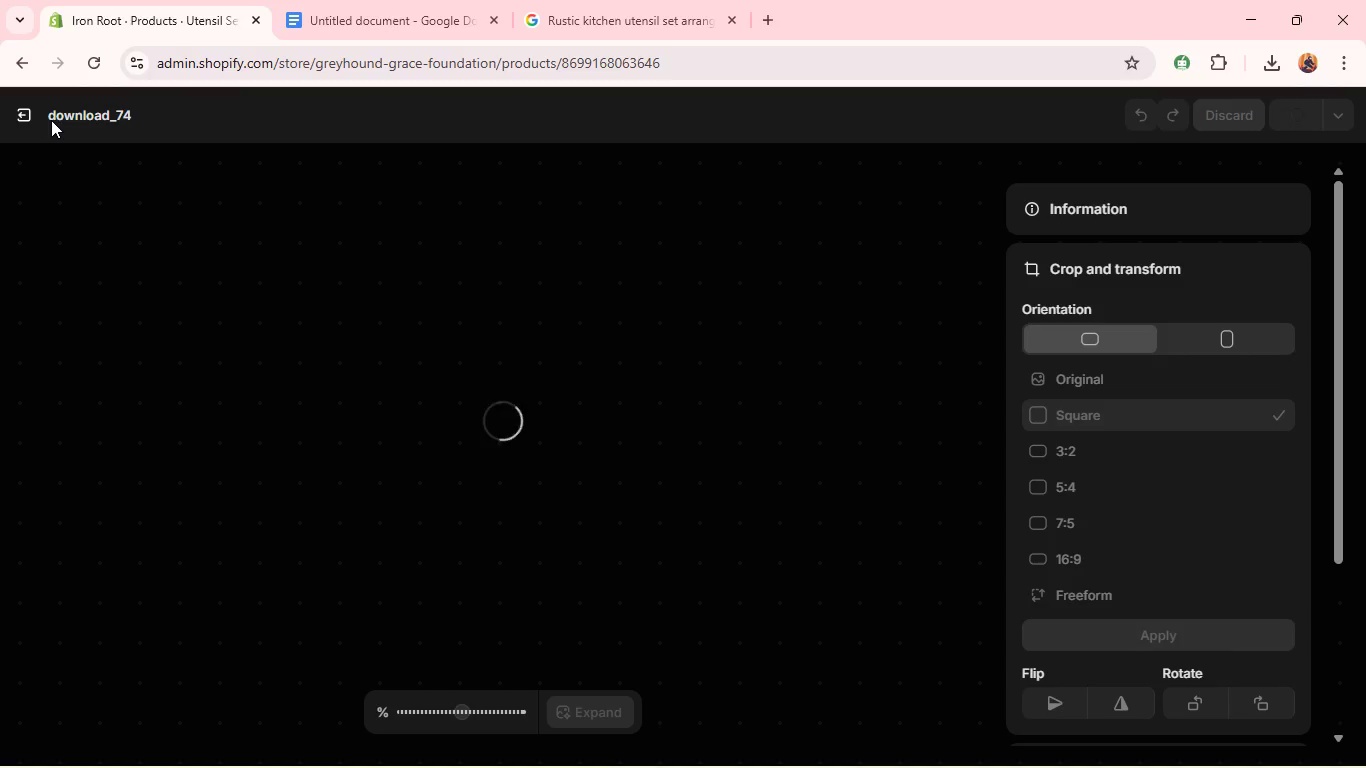 
wait(38.0)
 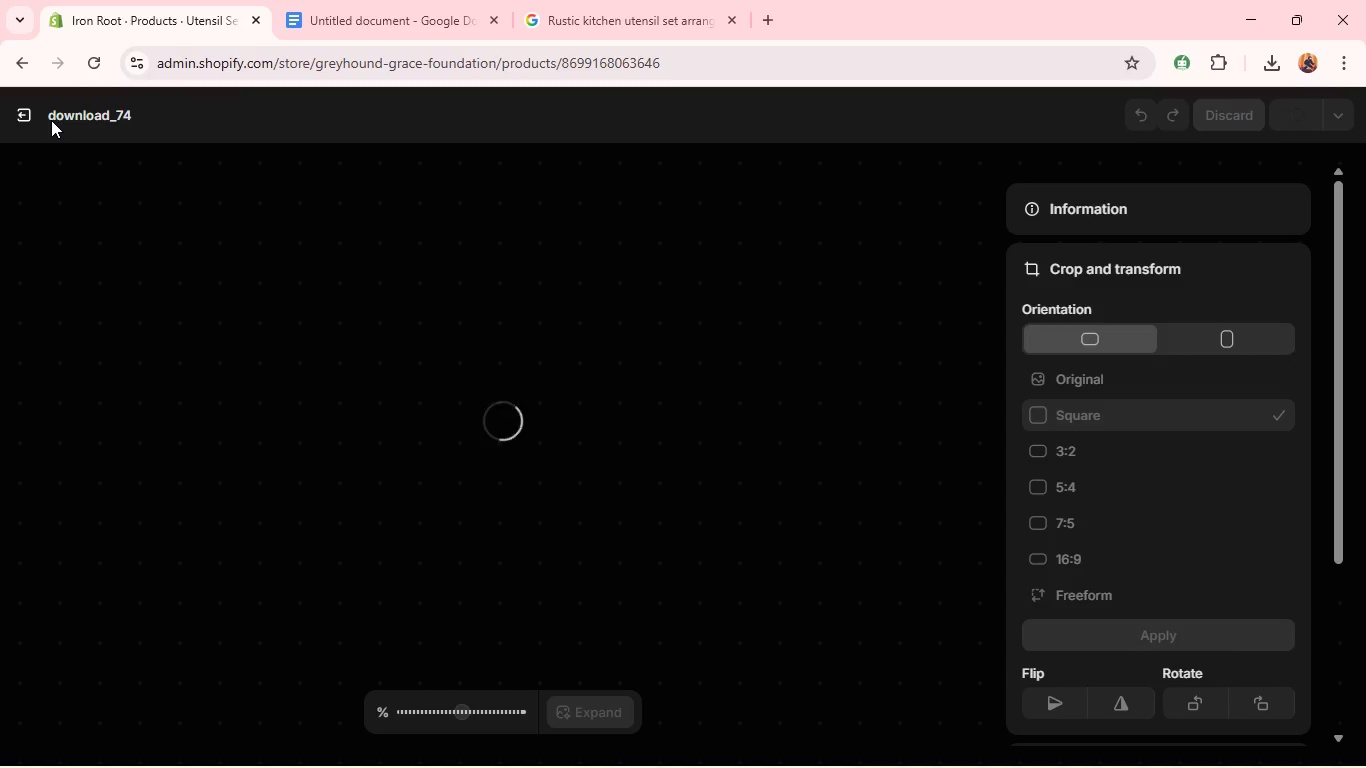 
left_click([25, 110])
 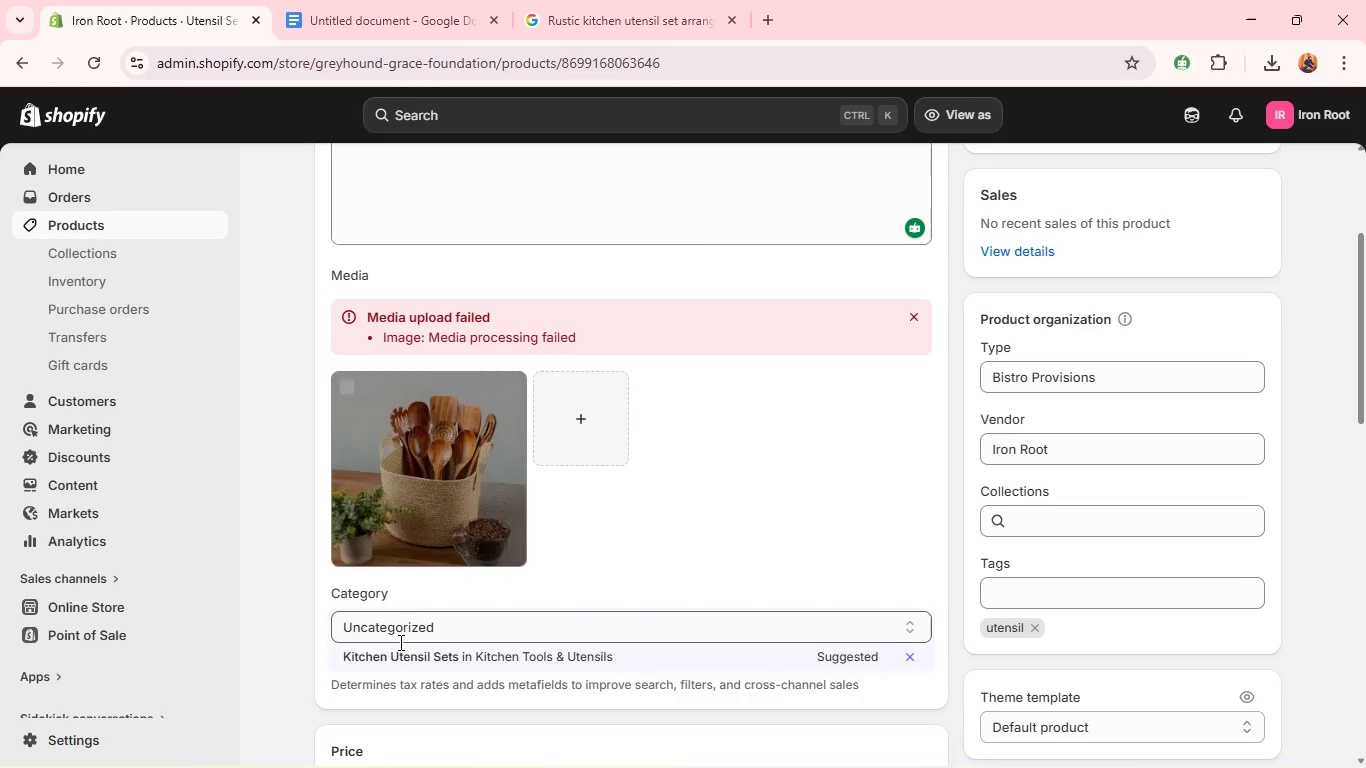 
left_click([391, 659])
 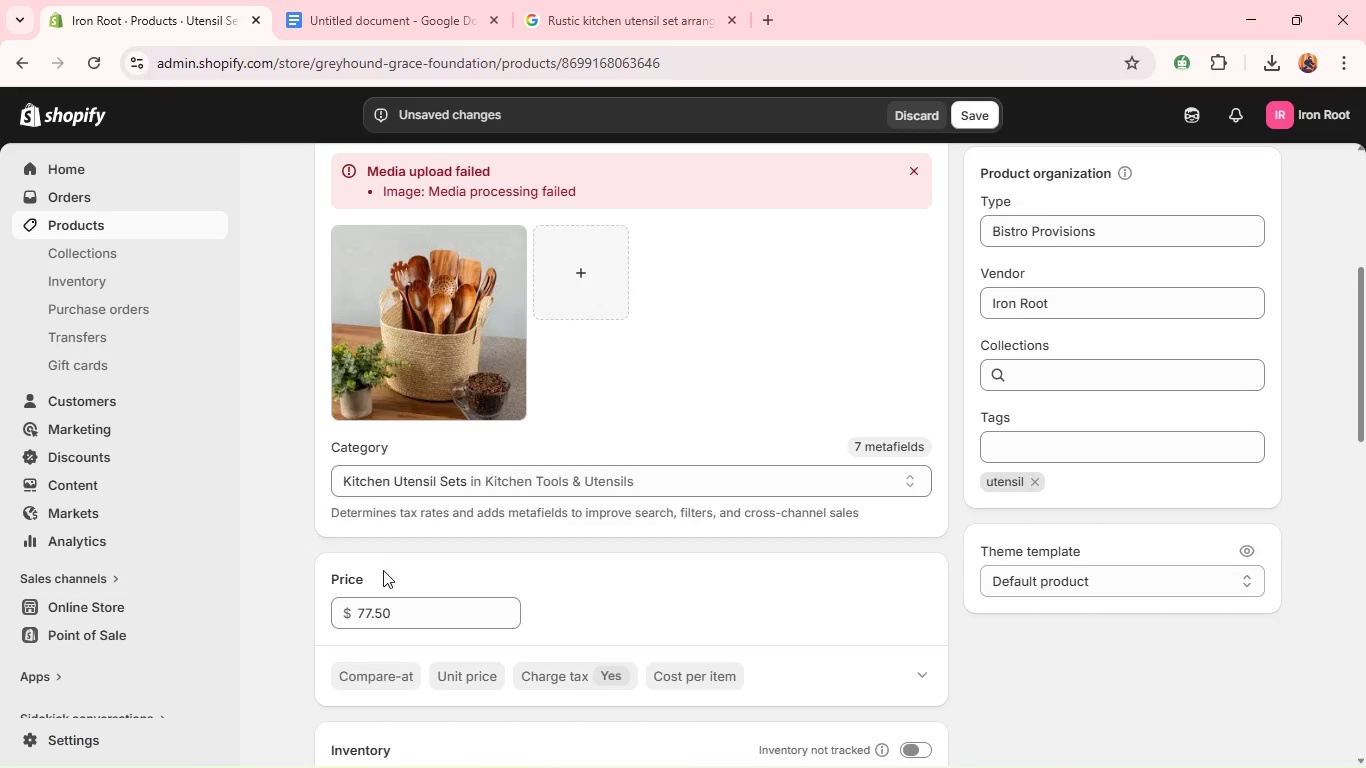 
wait(7.56)
 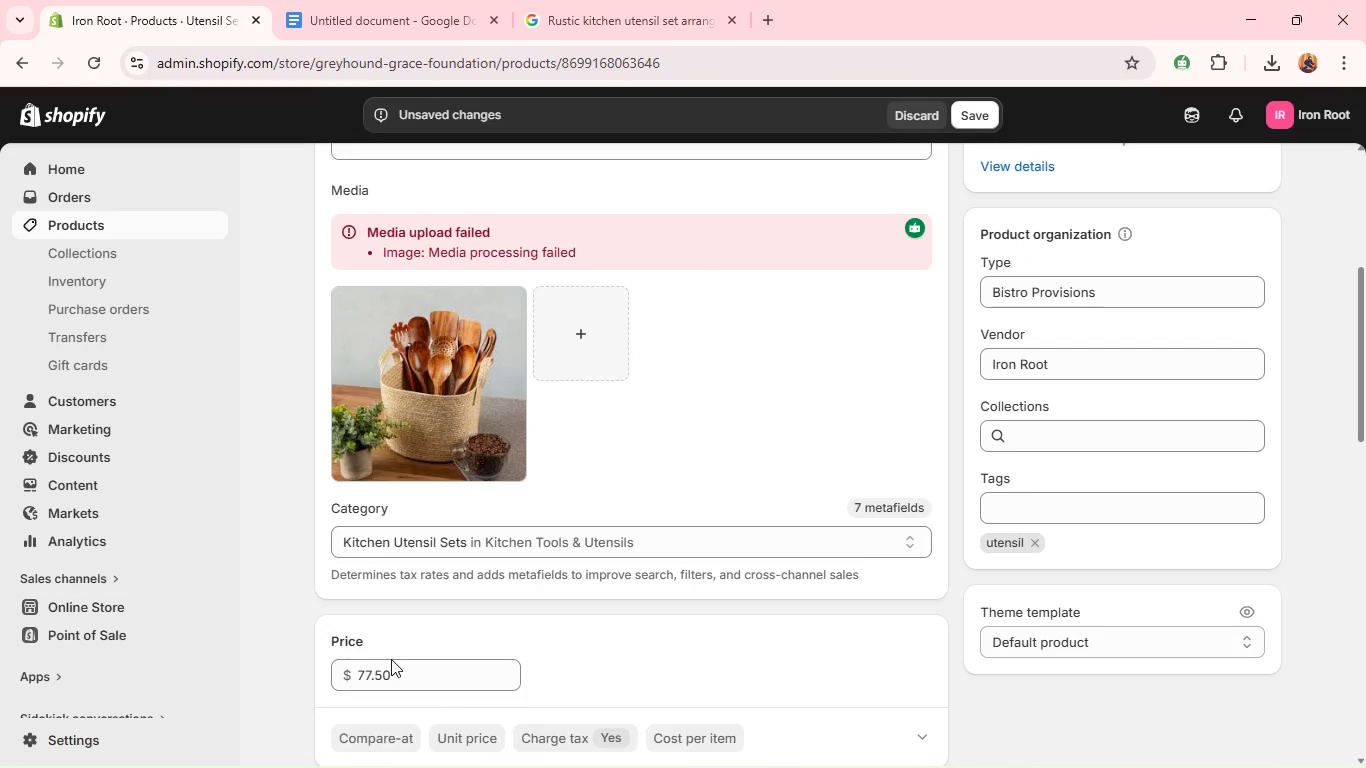 
double_click([365, 609])
 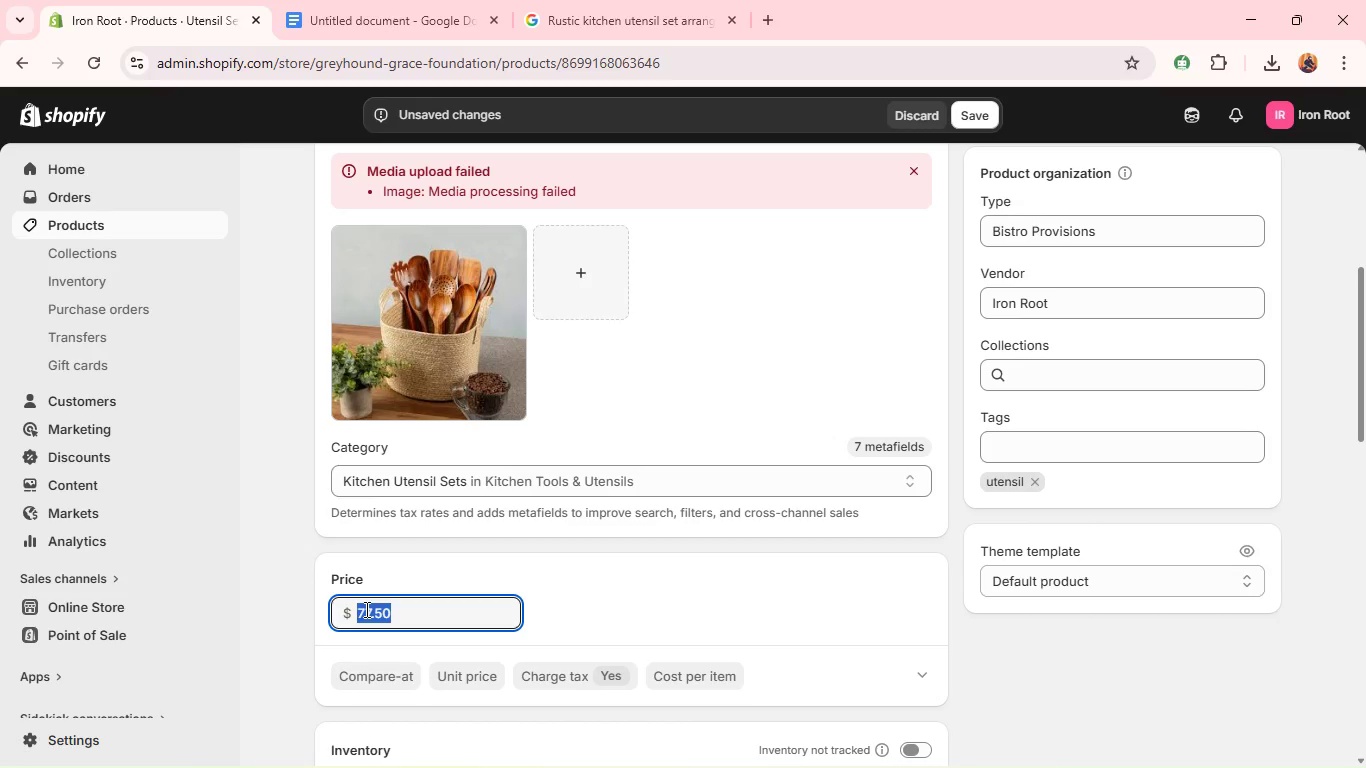 
triple_click([365, 609])
 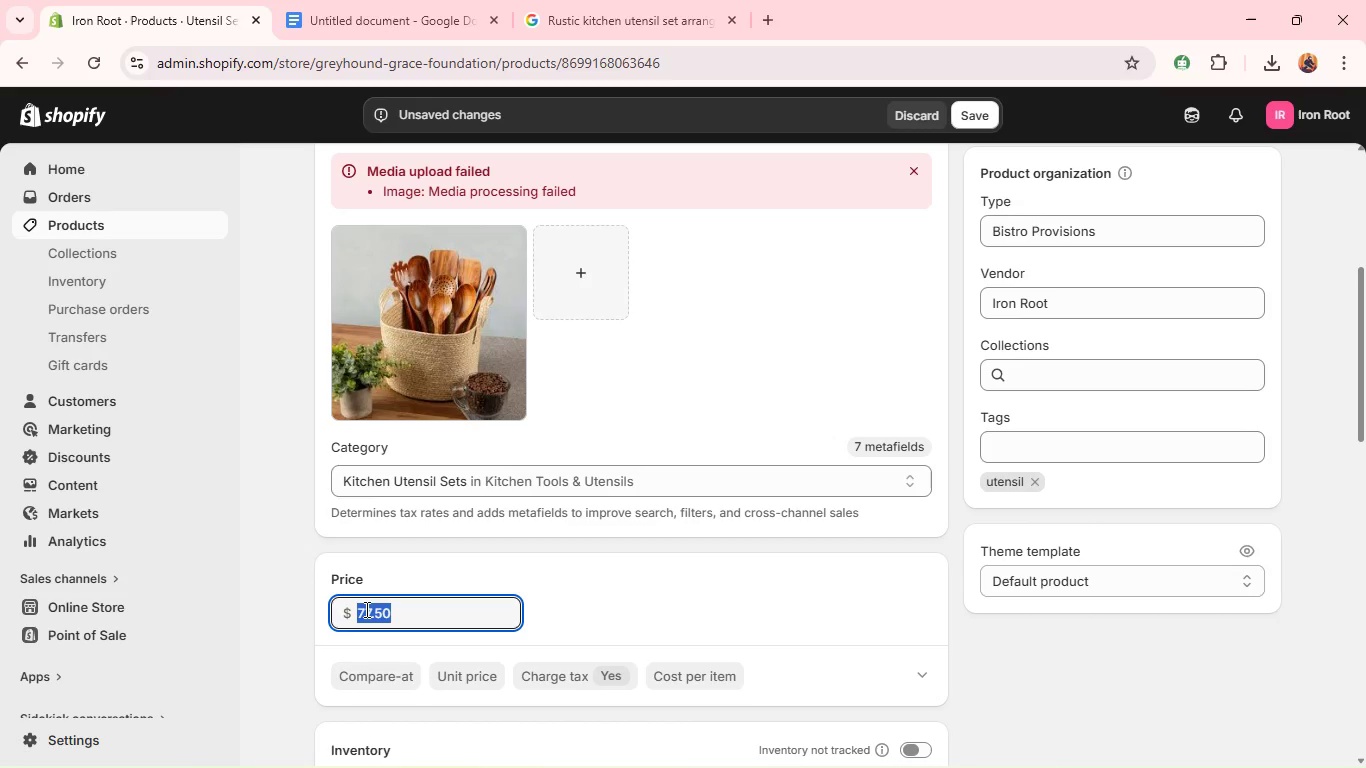 
type(29.99)
 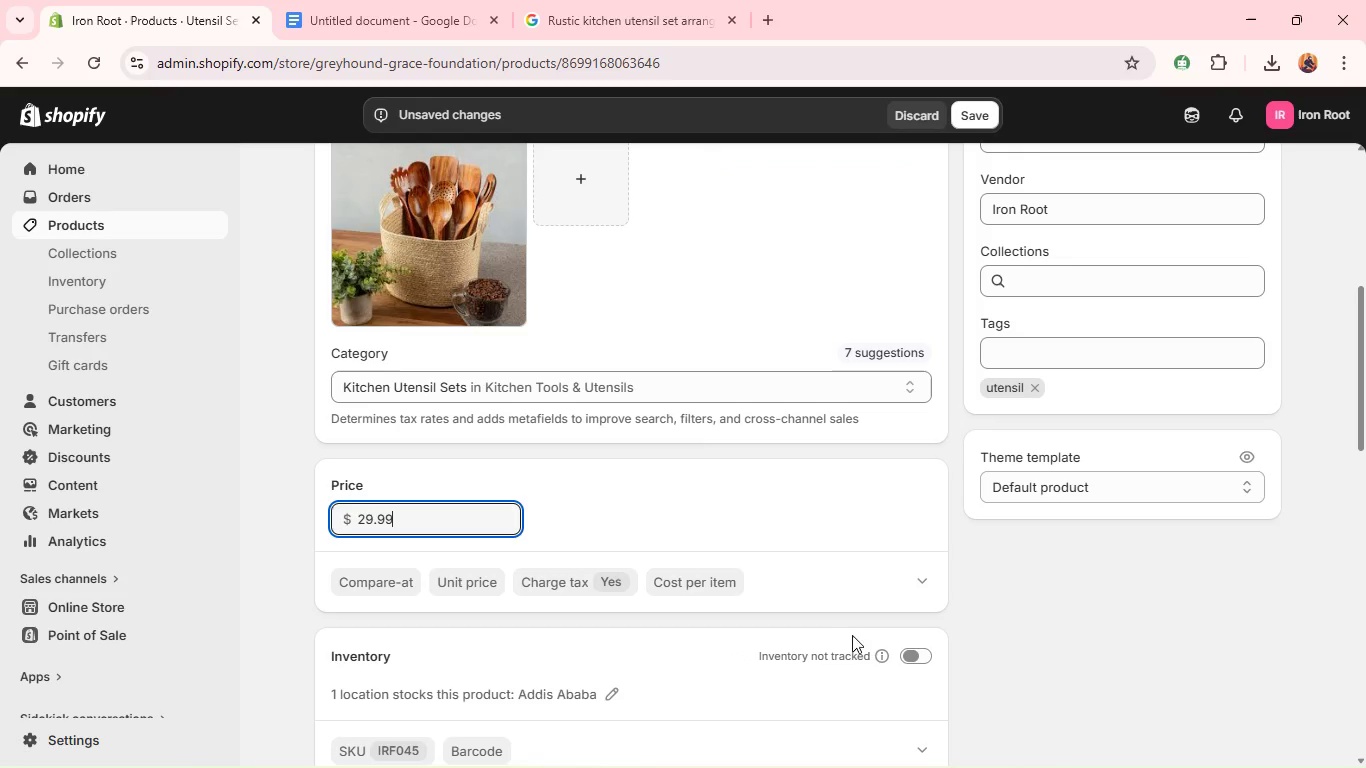 
left_click([888, 651])
 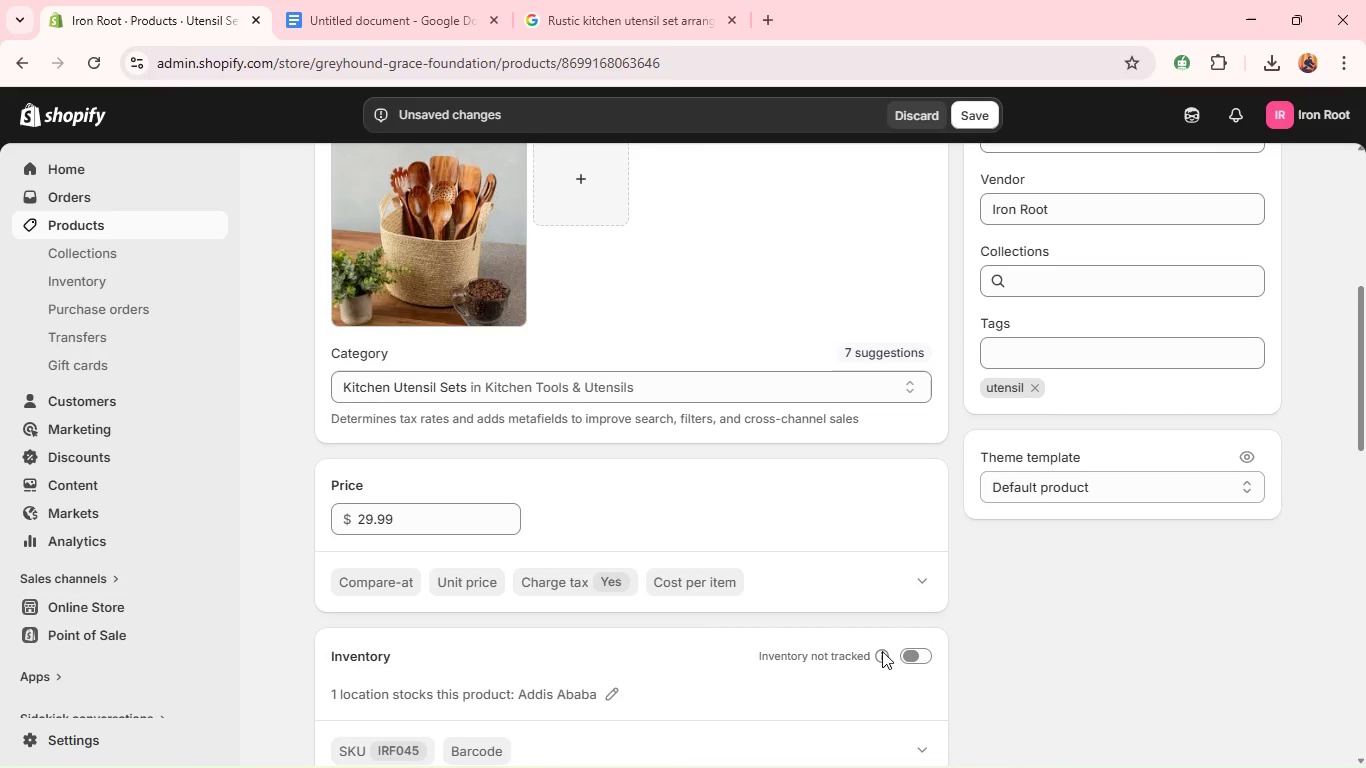 
left_click([906, 653])
 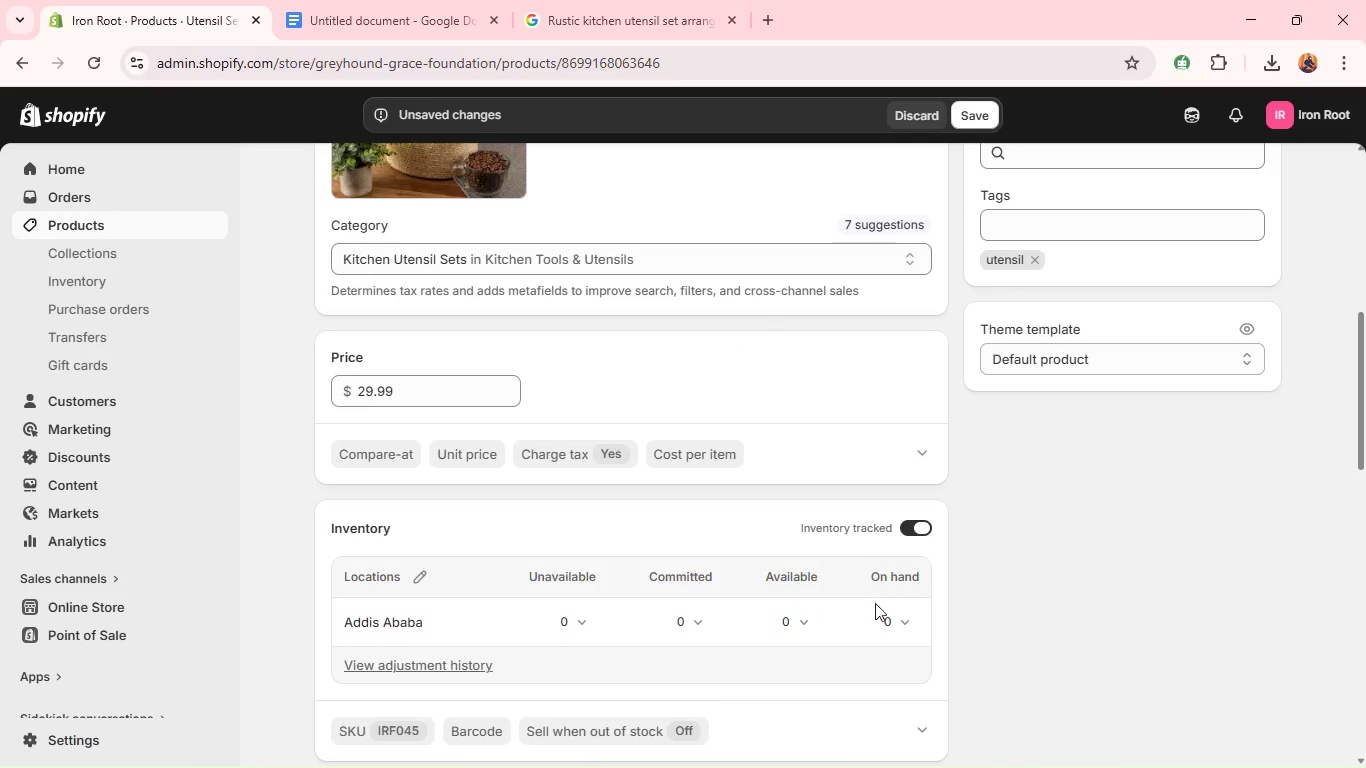 
left_click([882, 622])
 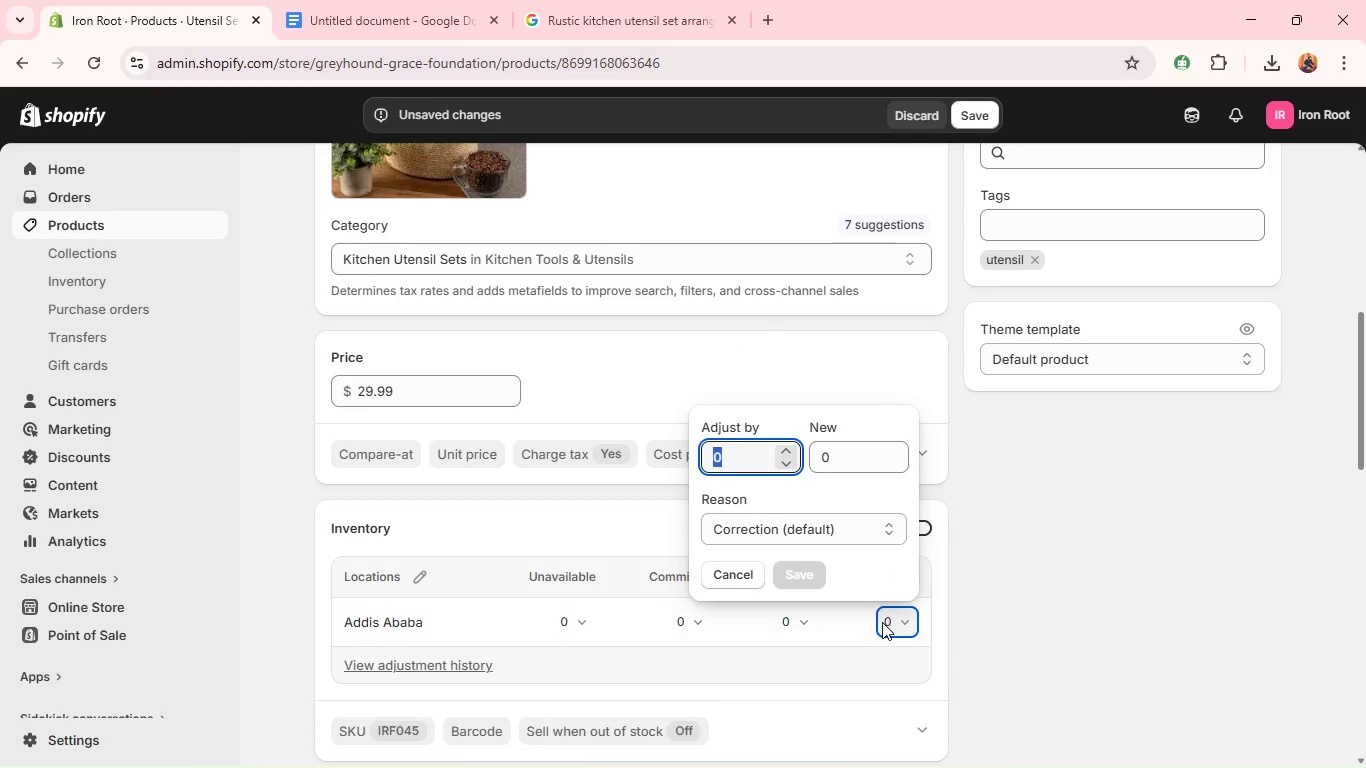 
type(10)
 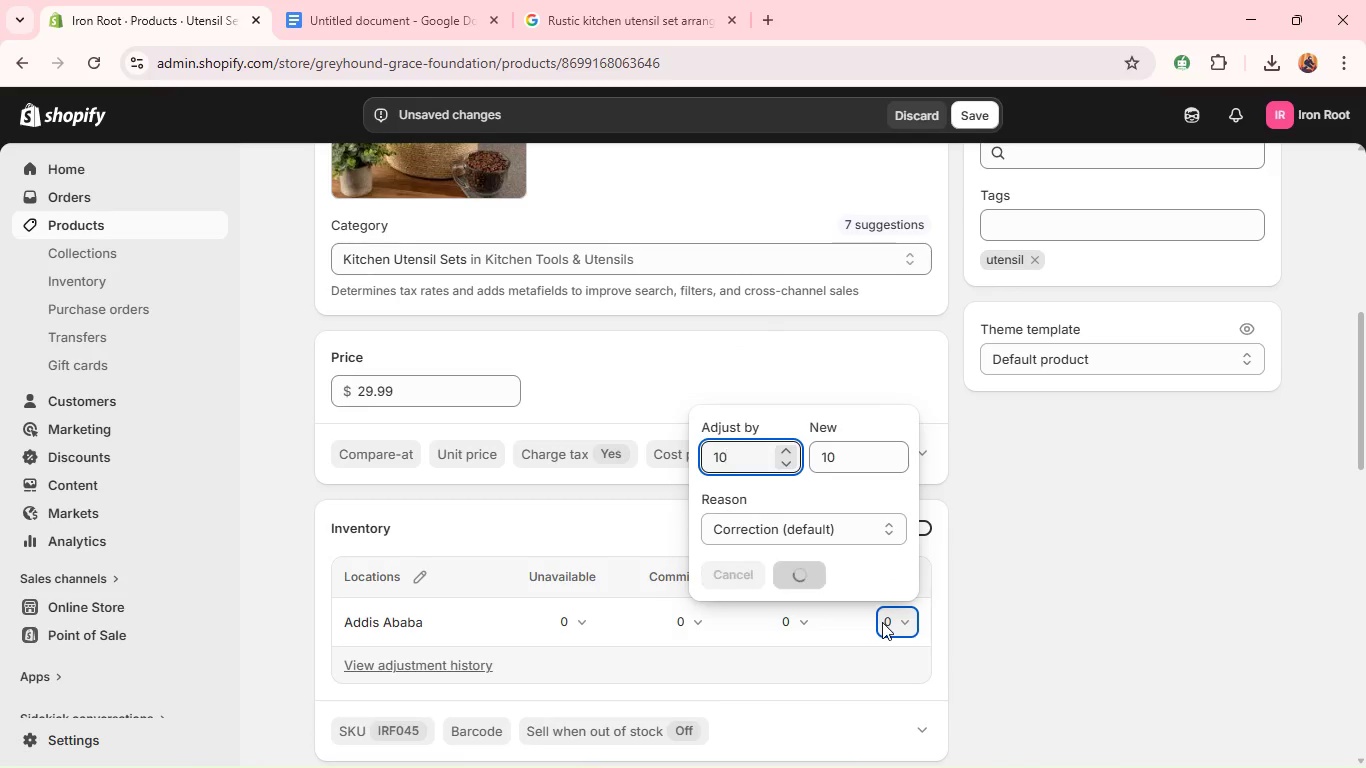 
key(Enter)
 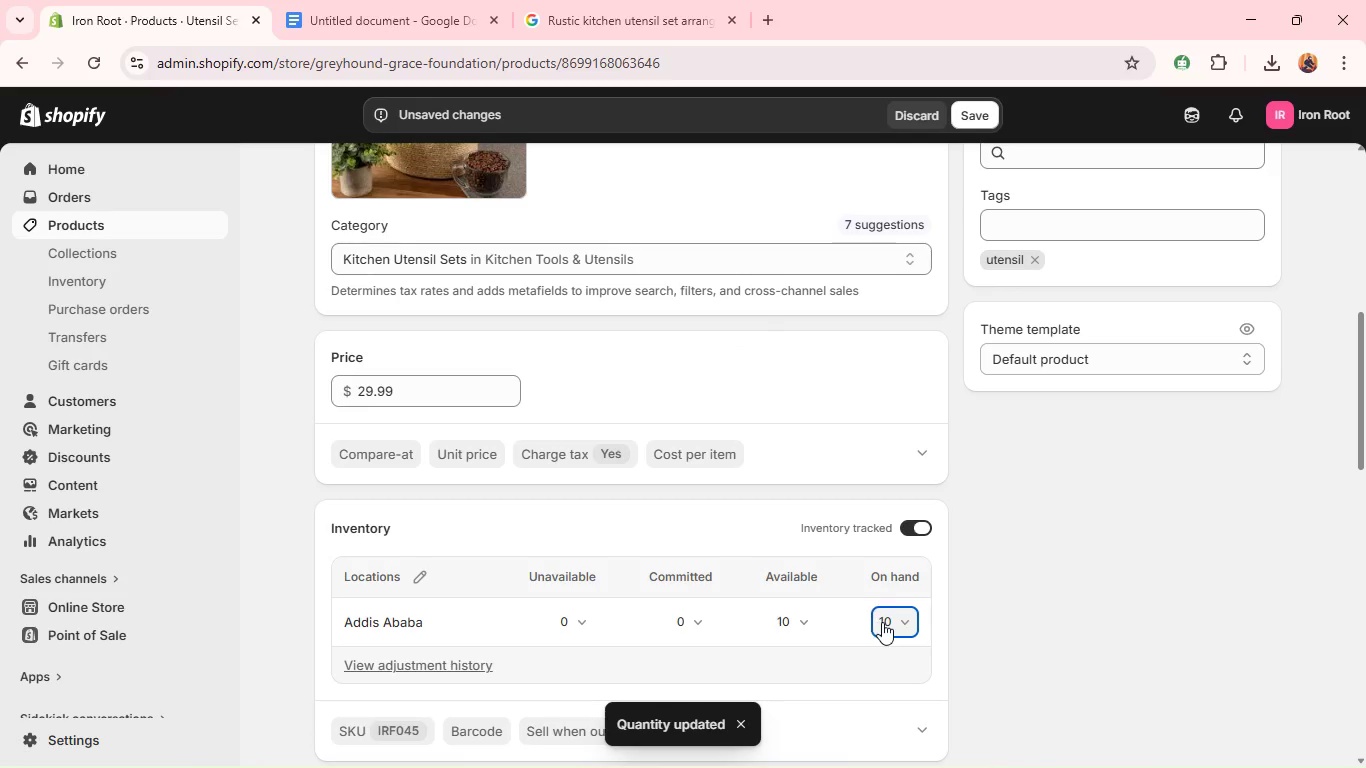 
wait(8.03)
 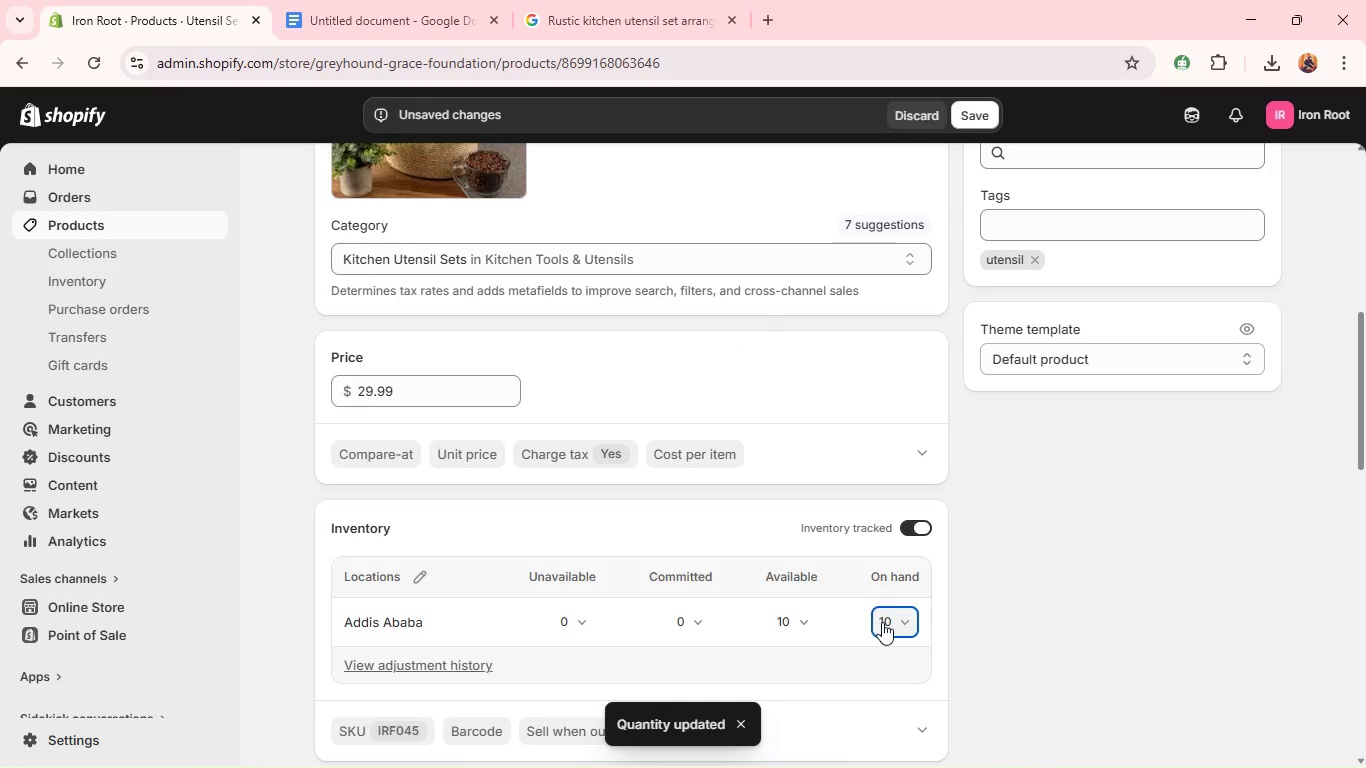 
double_click([774, 527])
 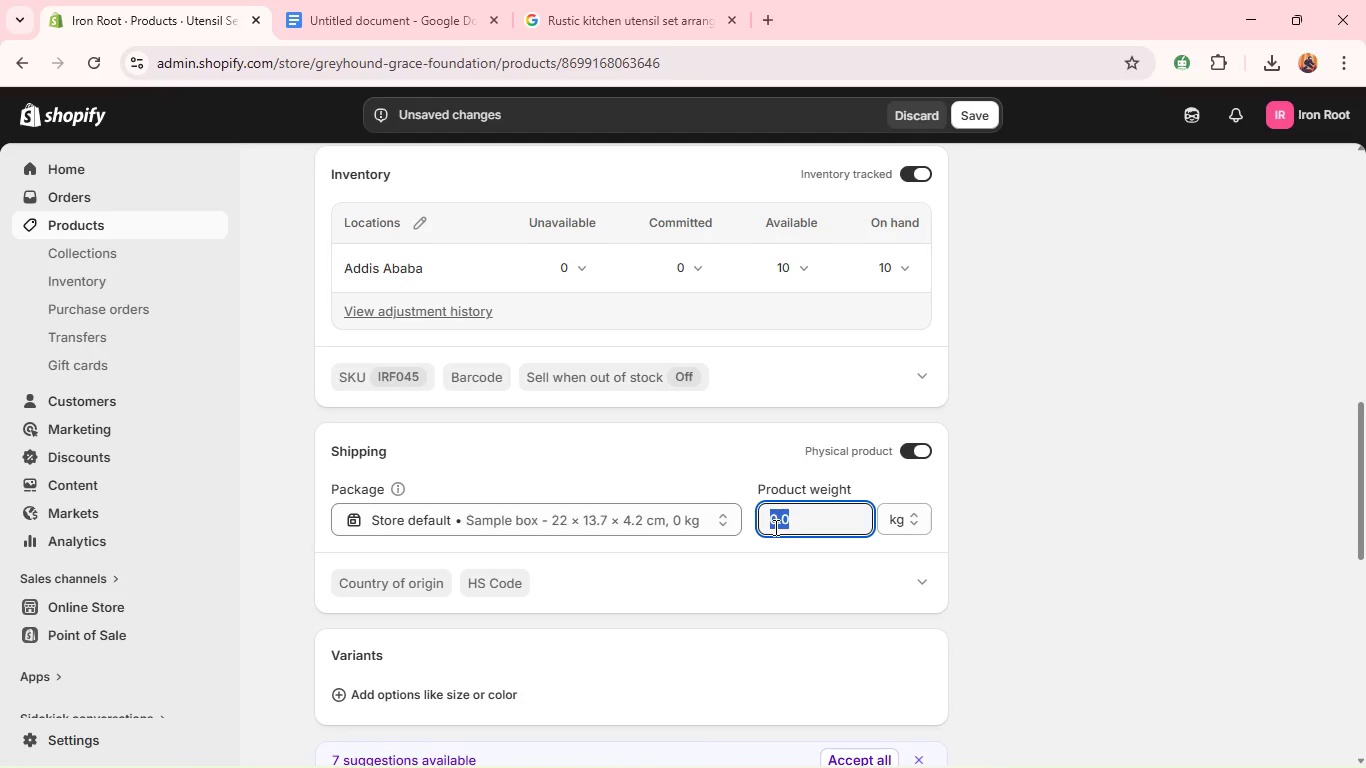 
type(30)
 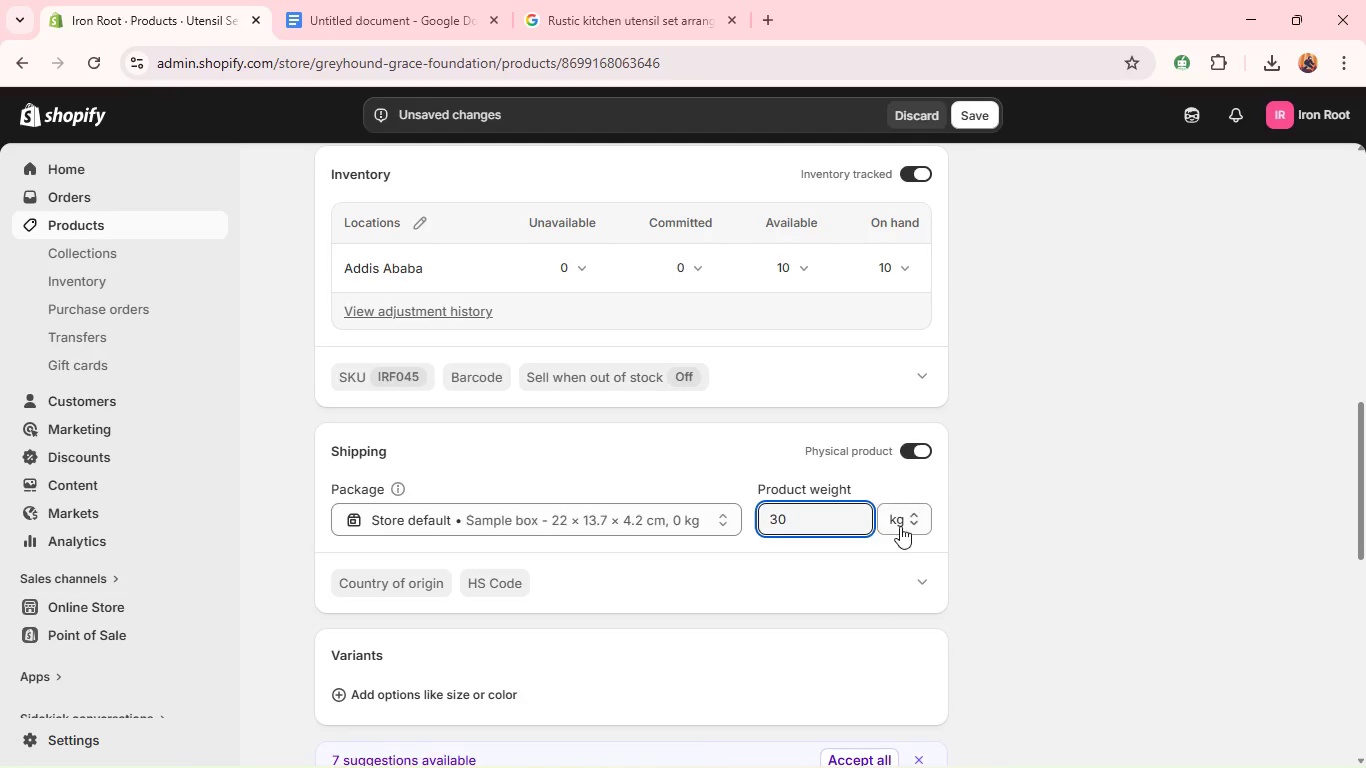 
left_click([900, 526])
 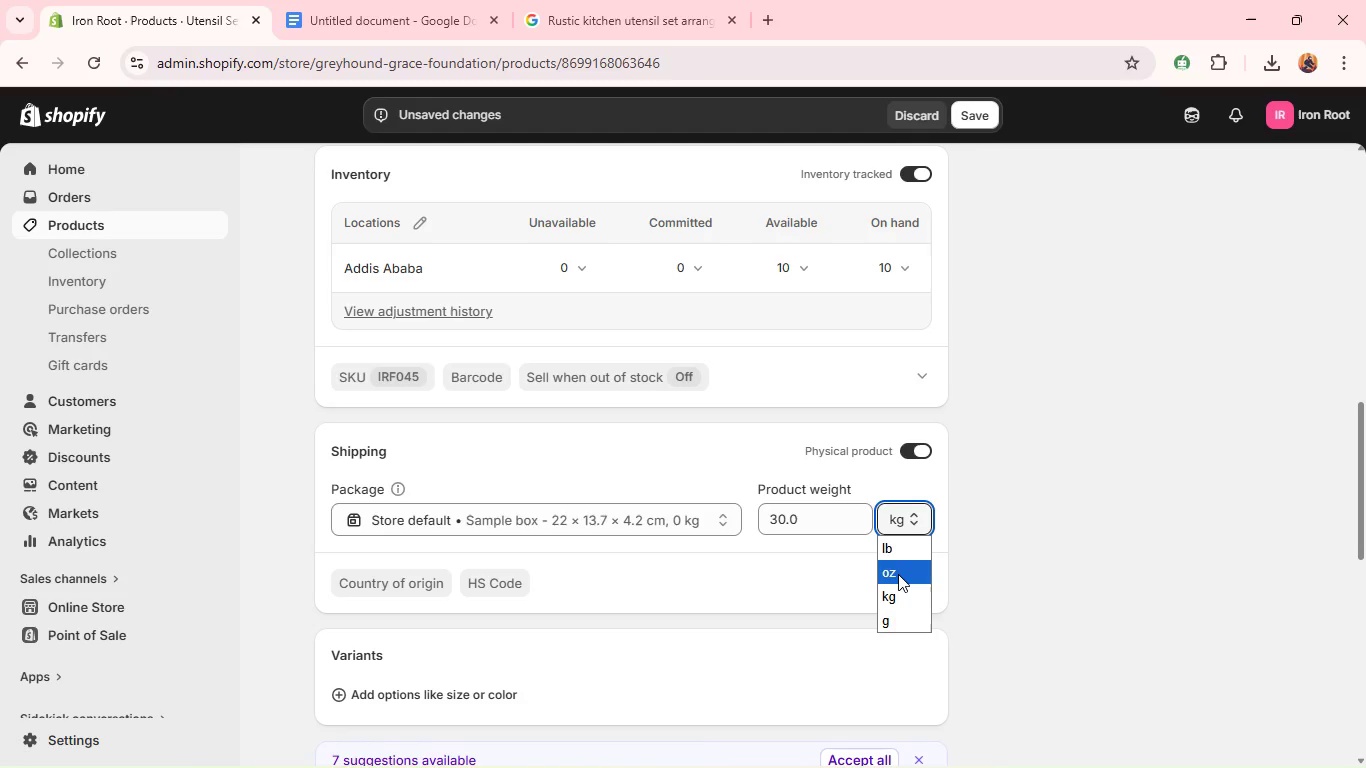 
left_click([898, 574])
 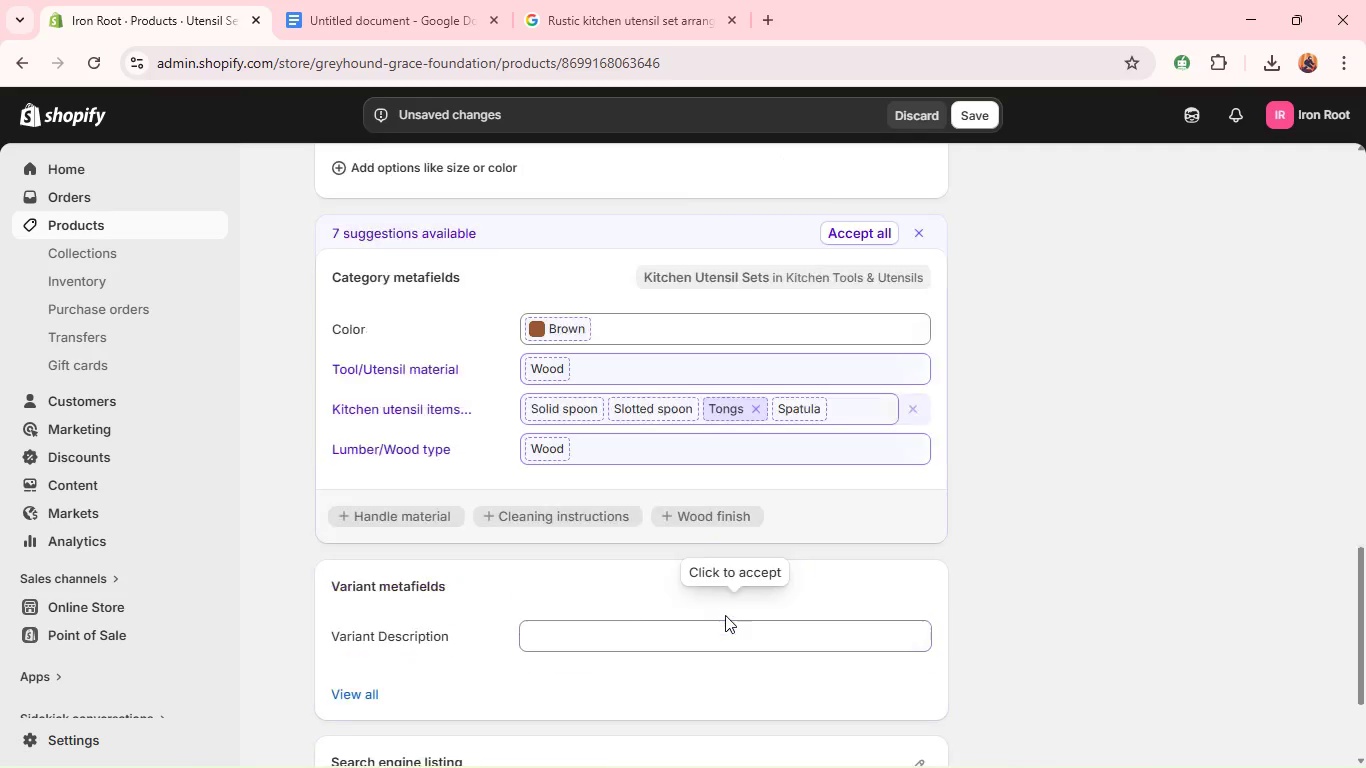 
wait(5.25)
 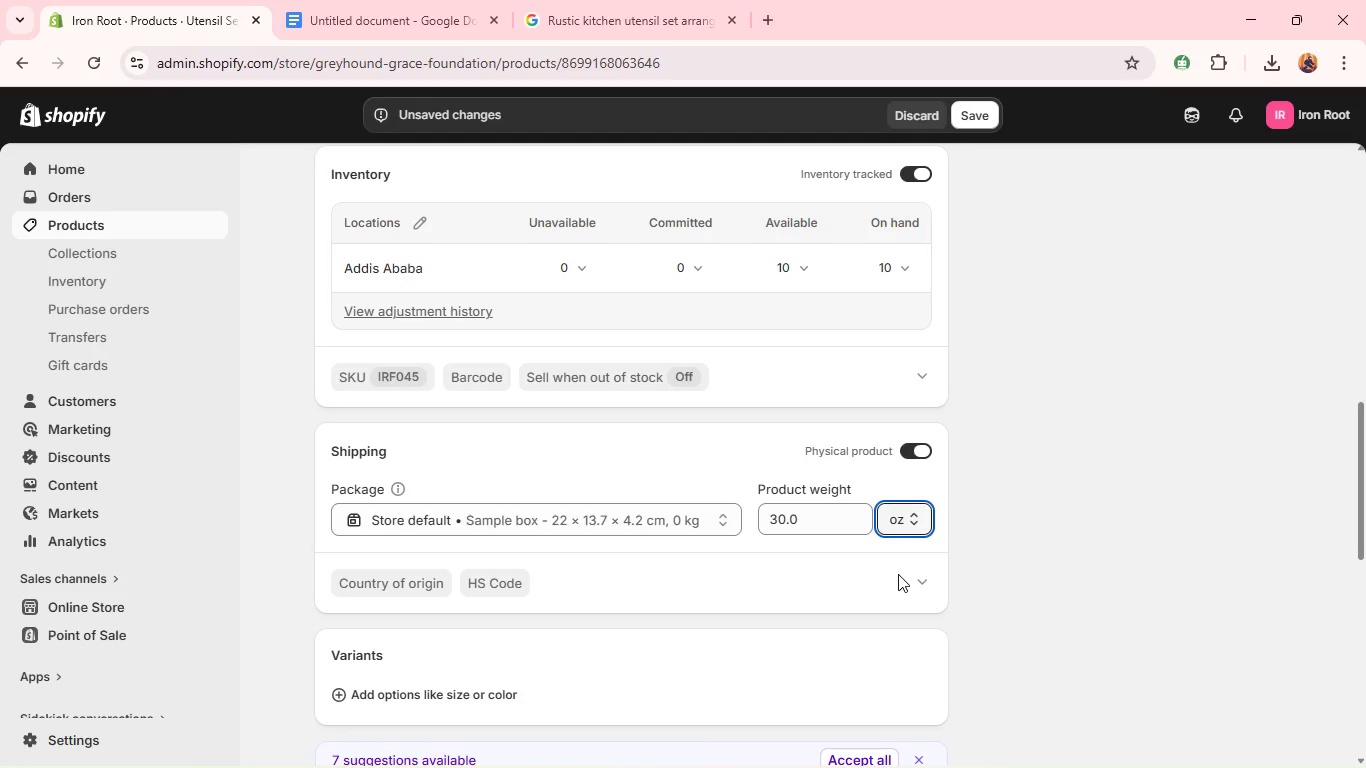 
left_click([916, 525])
 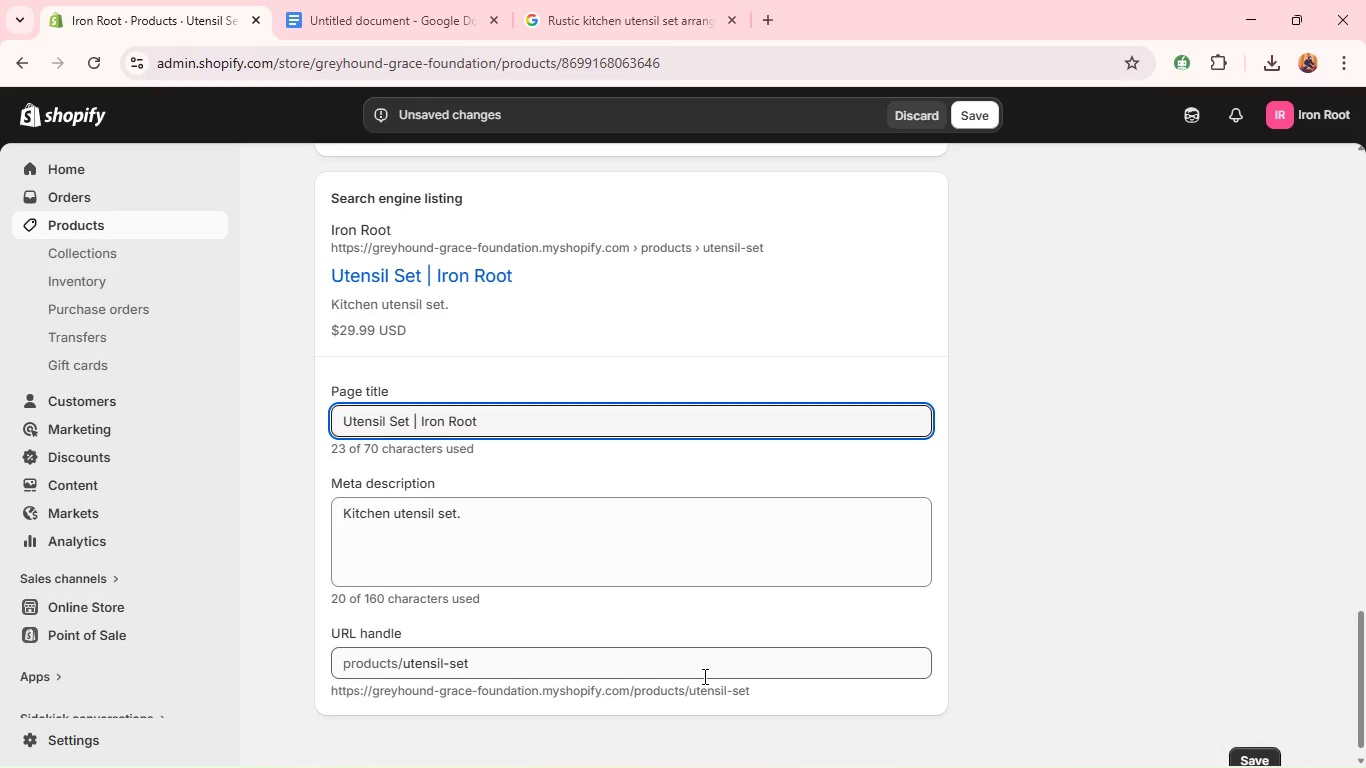 
wait(5.05)
 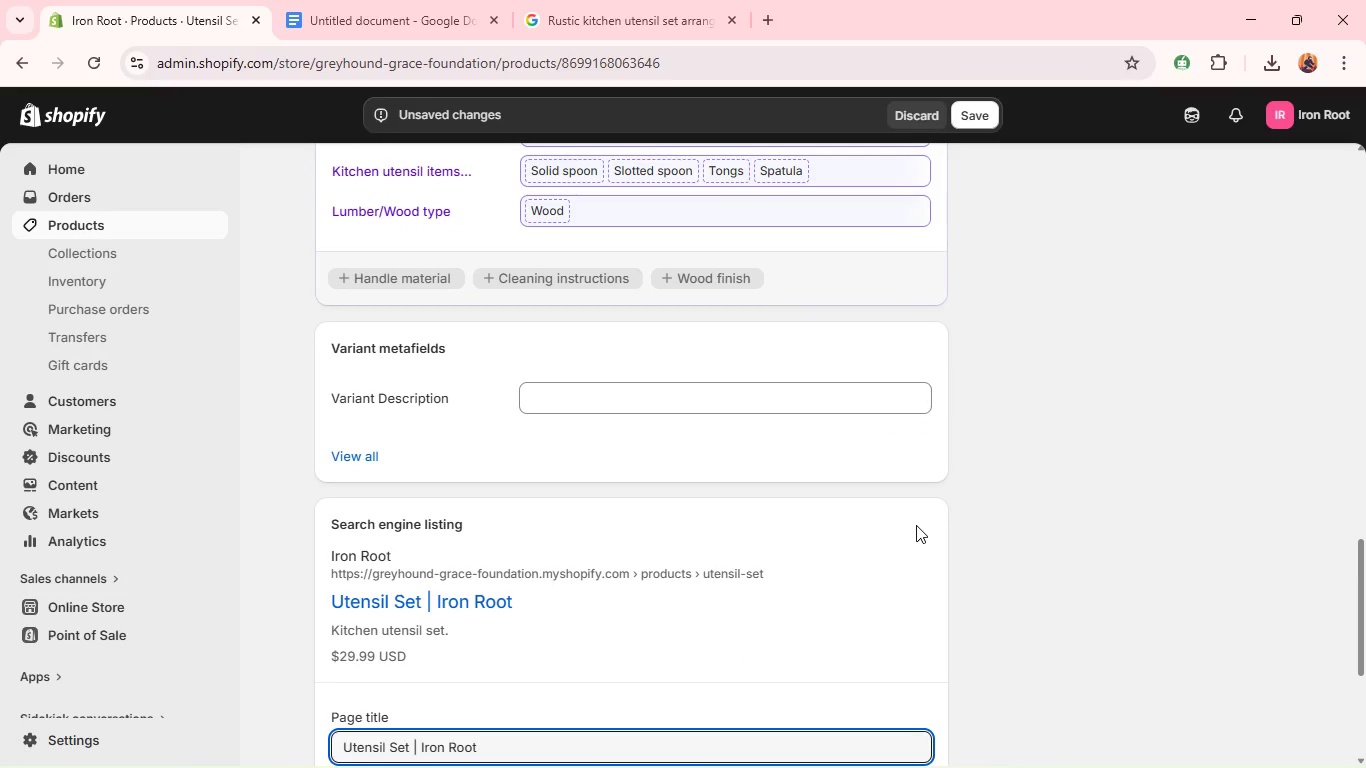 
double_click([655, 548])
 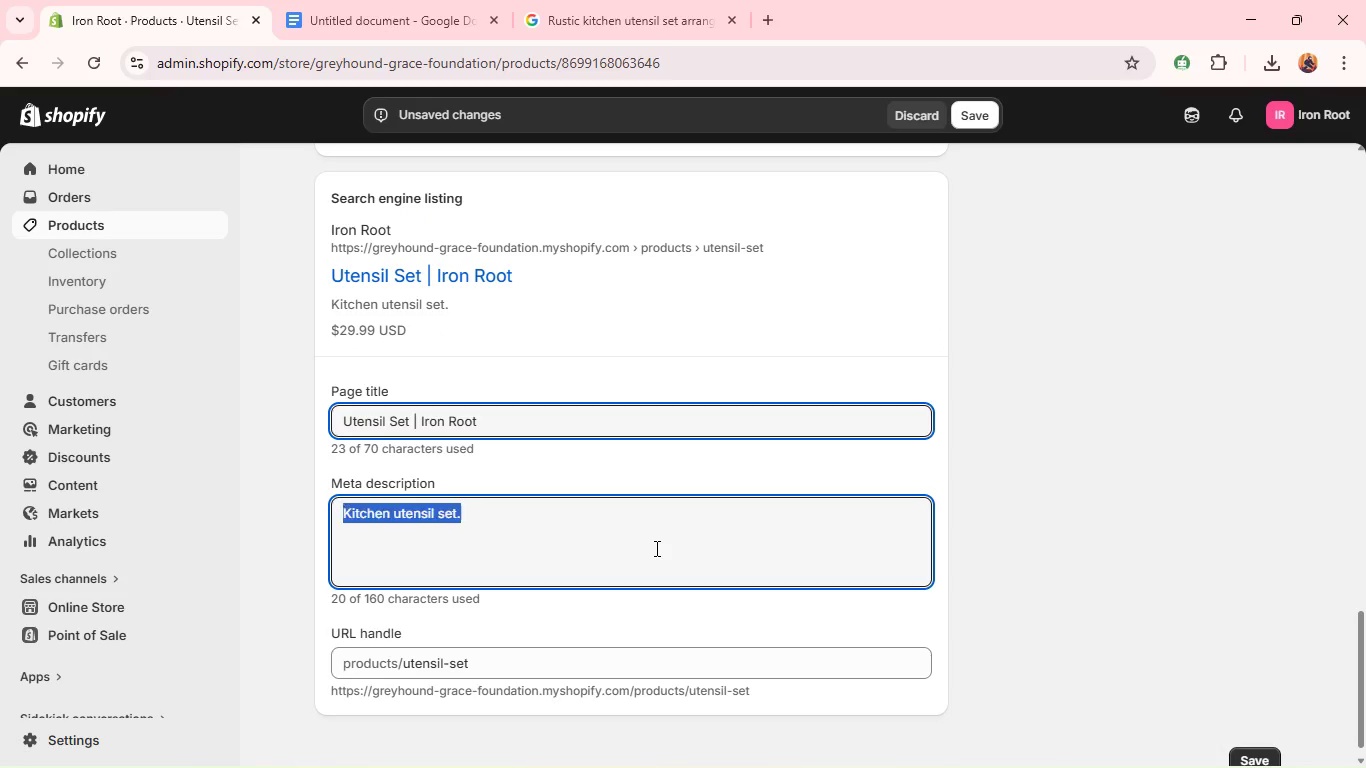 
triple_click([655, 548])
 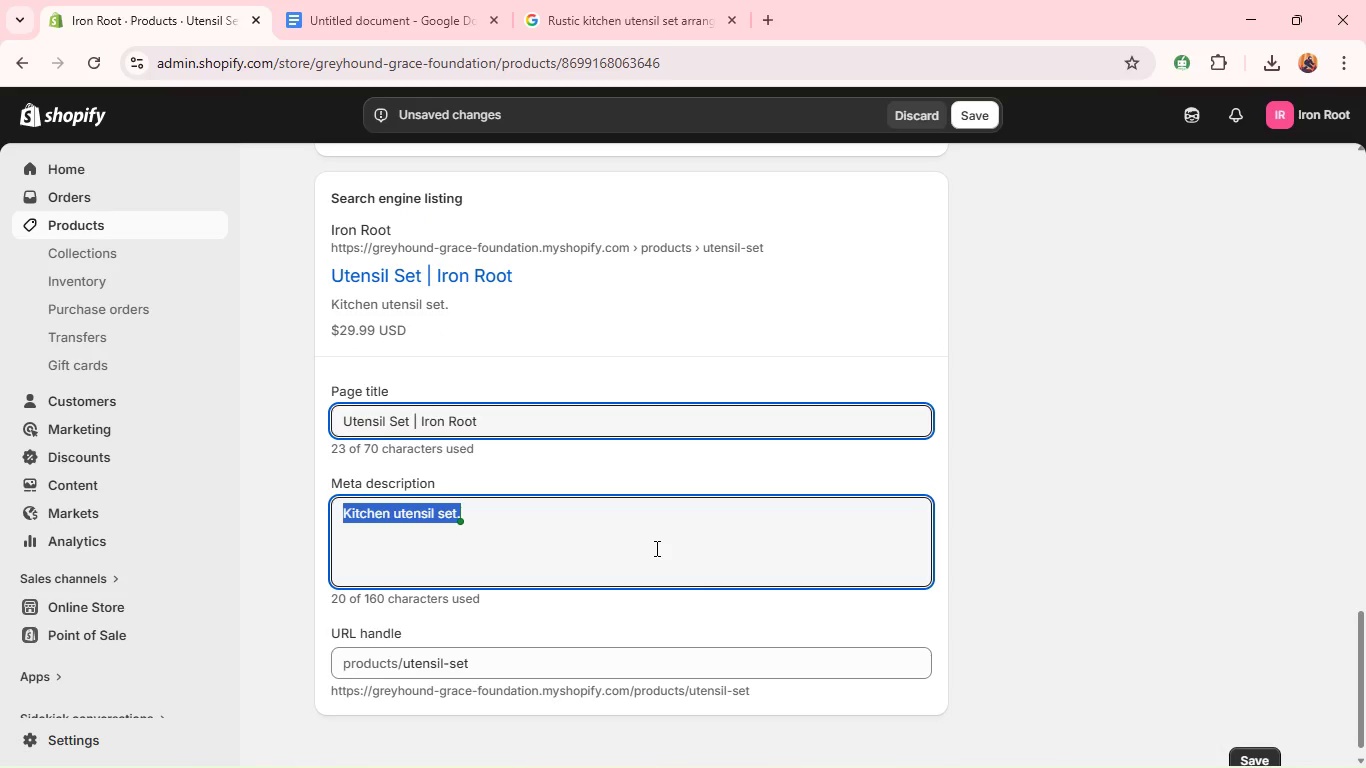 
triple_click([655, 548])
 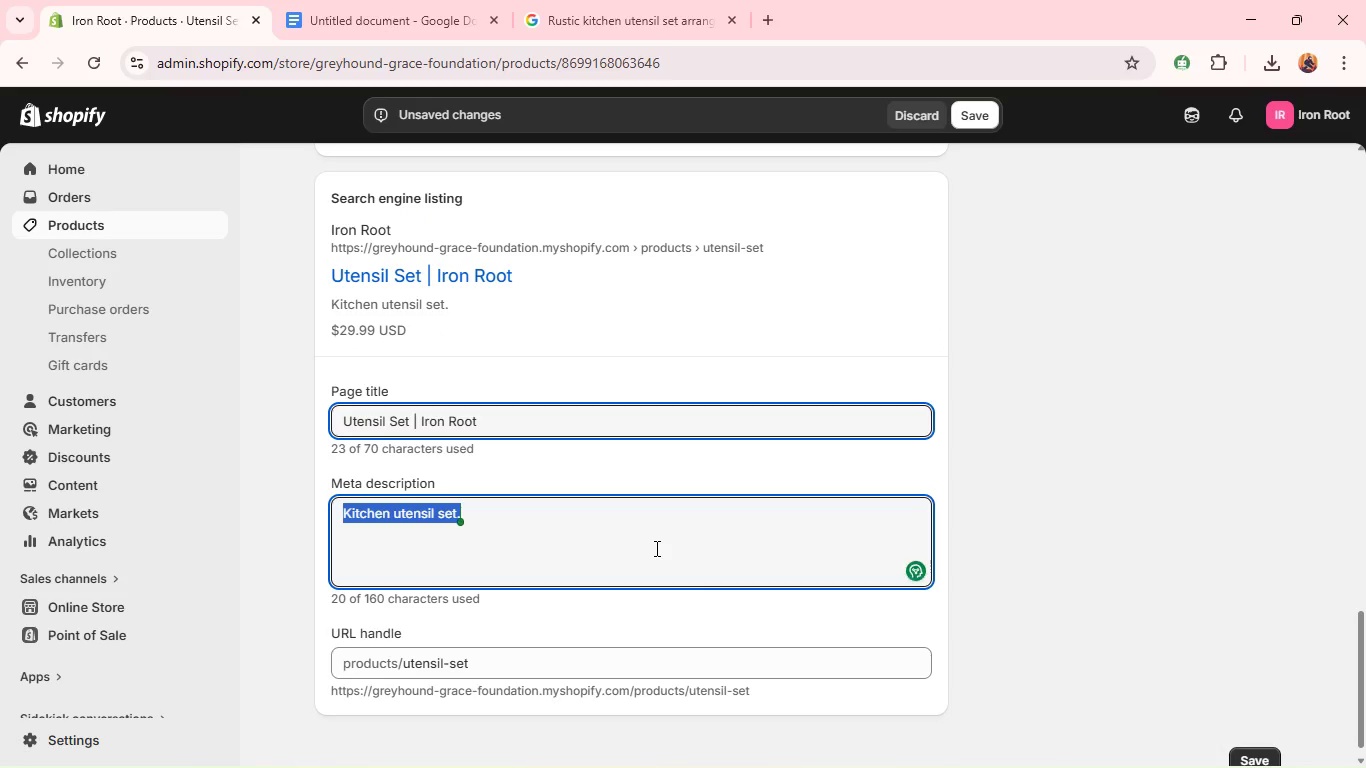 
key(Control+K)
 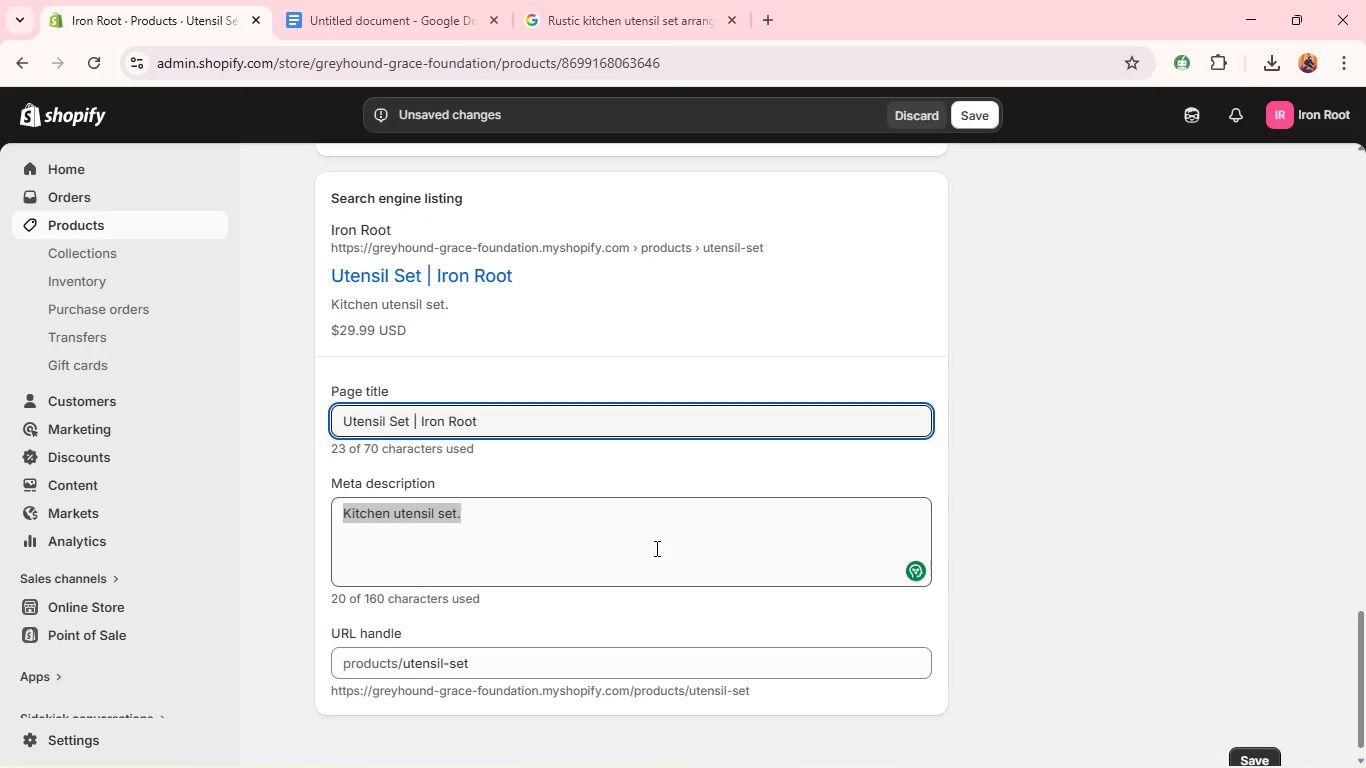 
type(itchen u)
 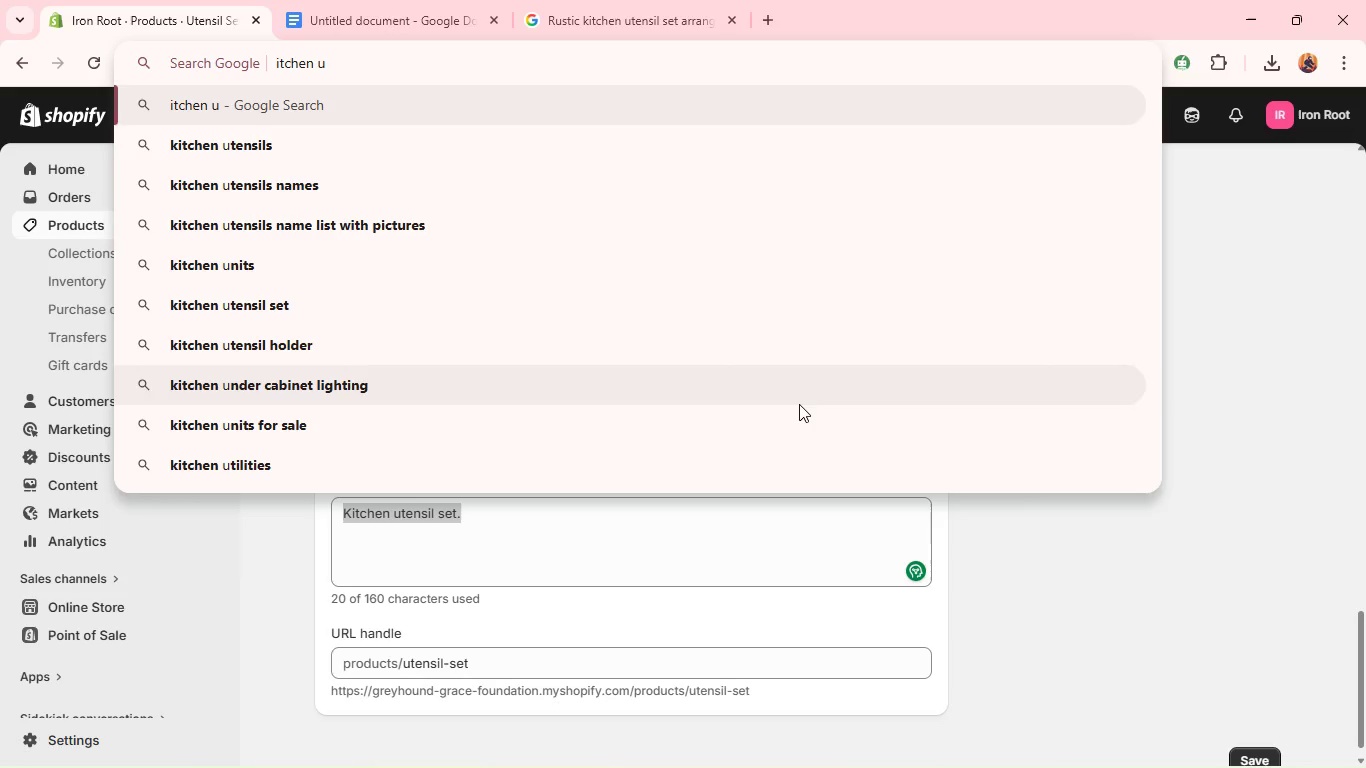 
key(Control+A)
 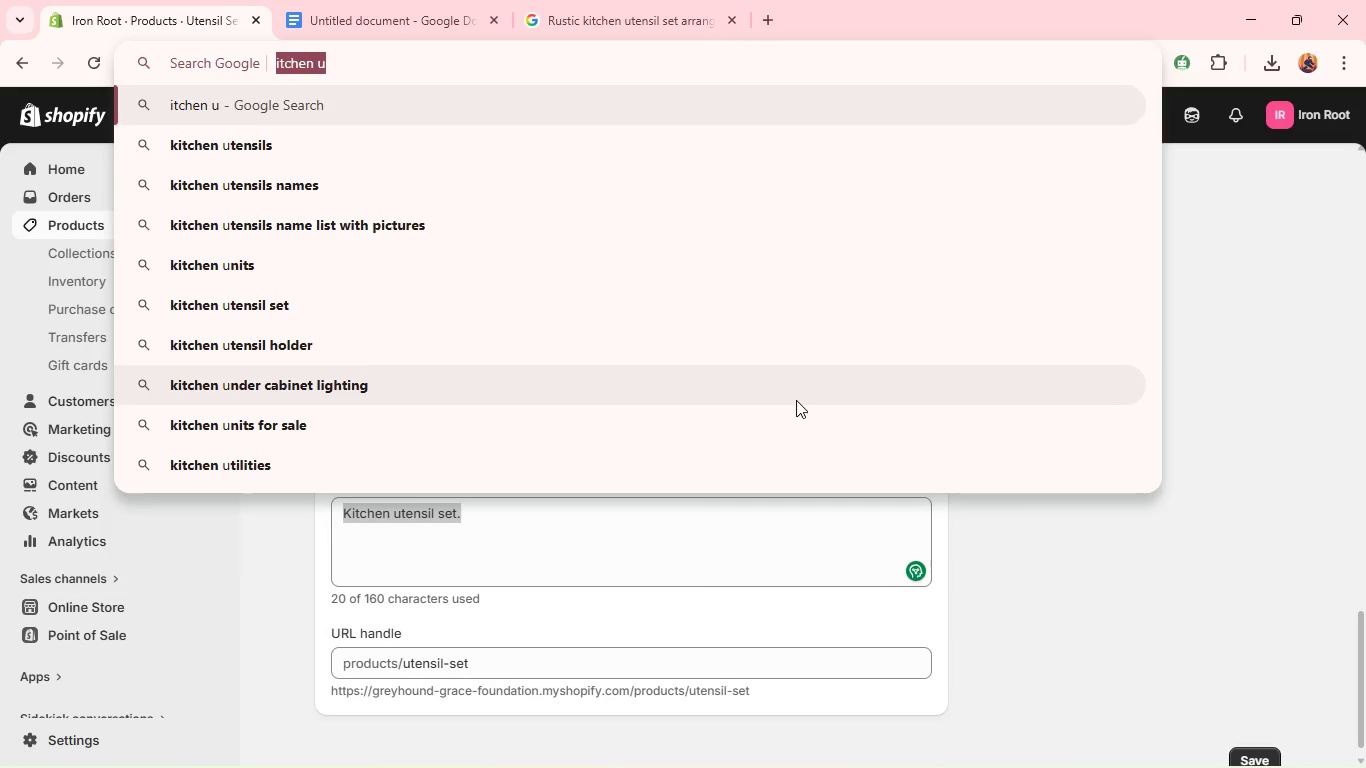 
key(Backspace)
 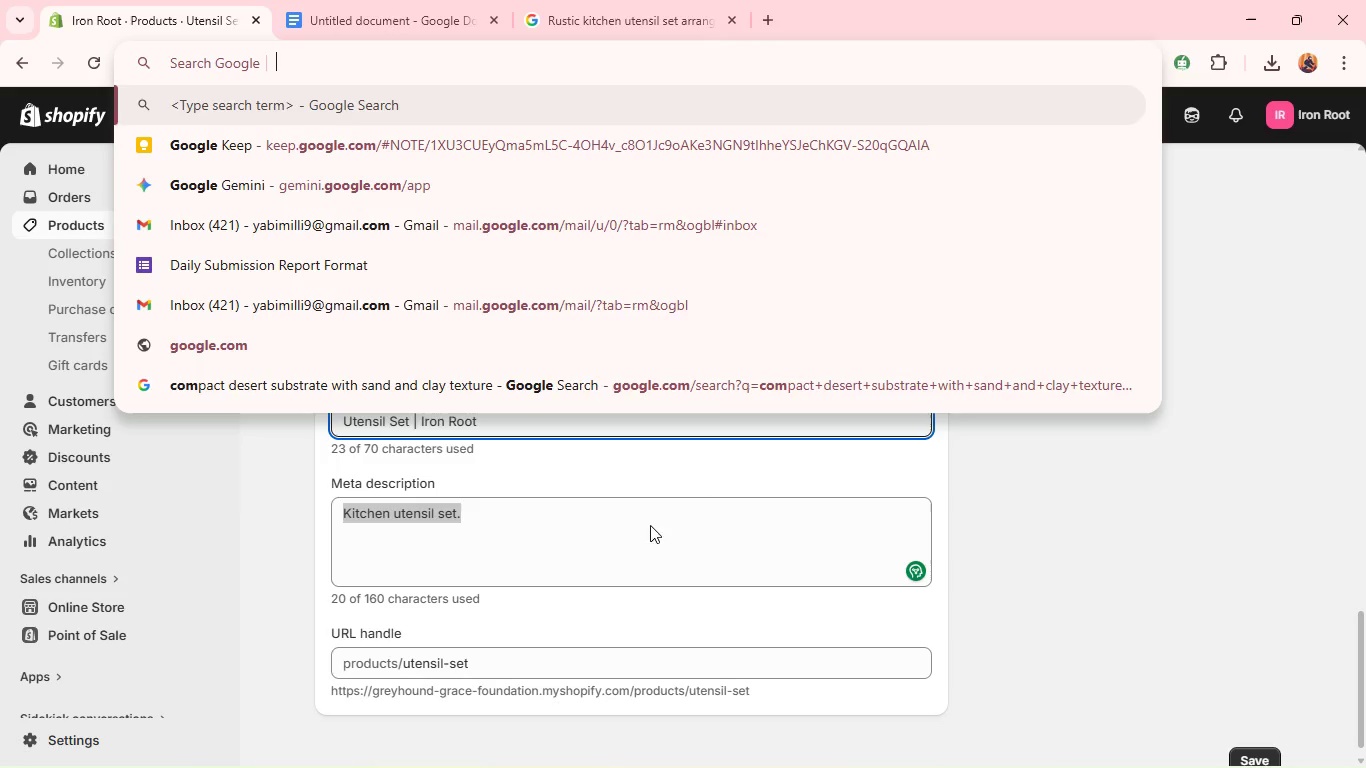 
left_click([651, 524])
 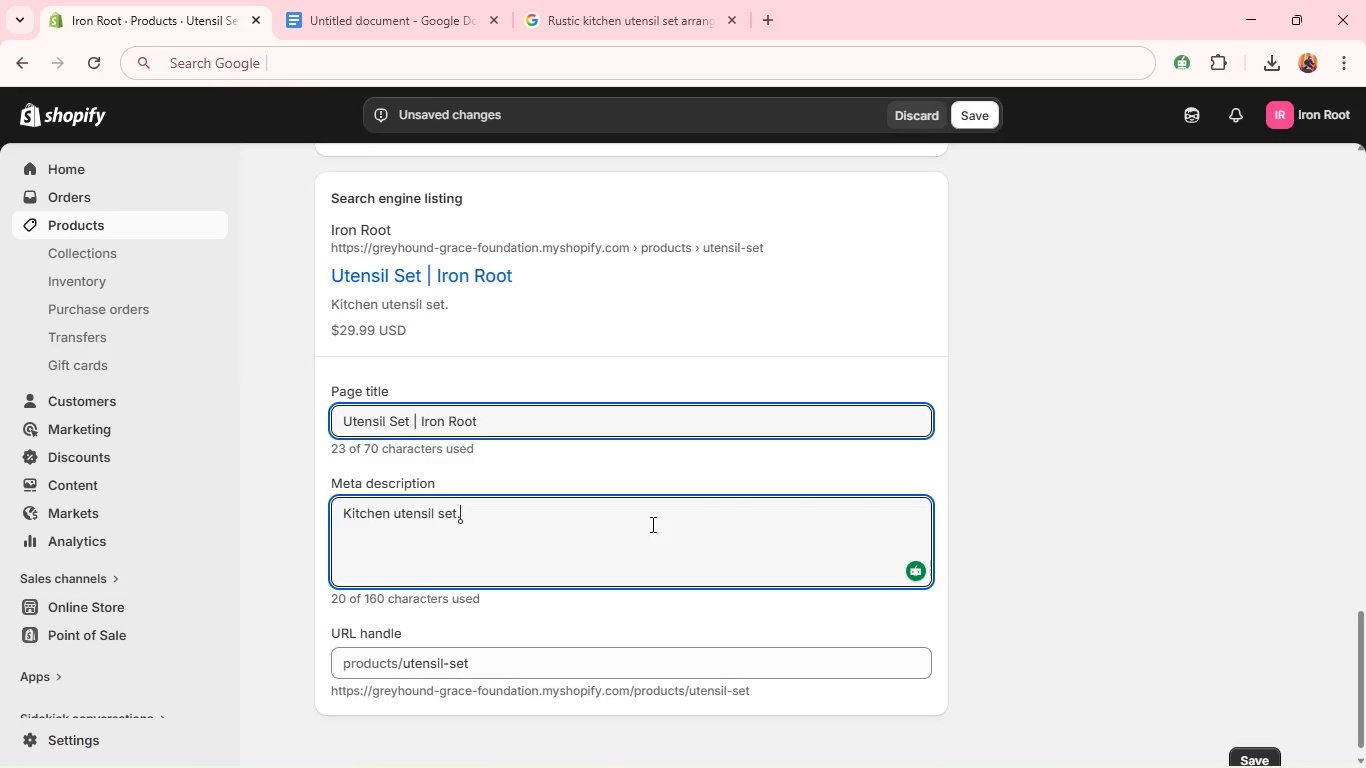 
wait(5.05)
 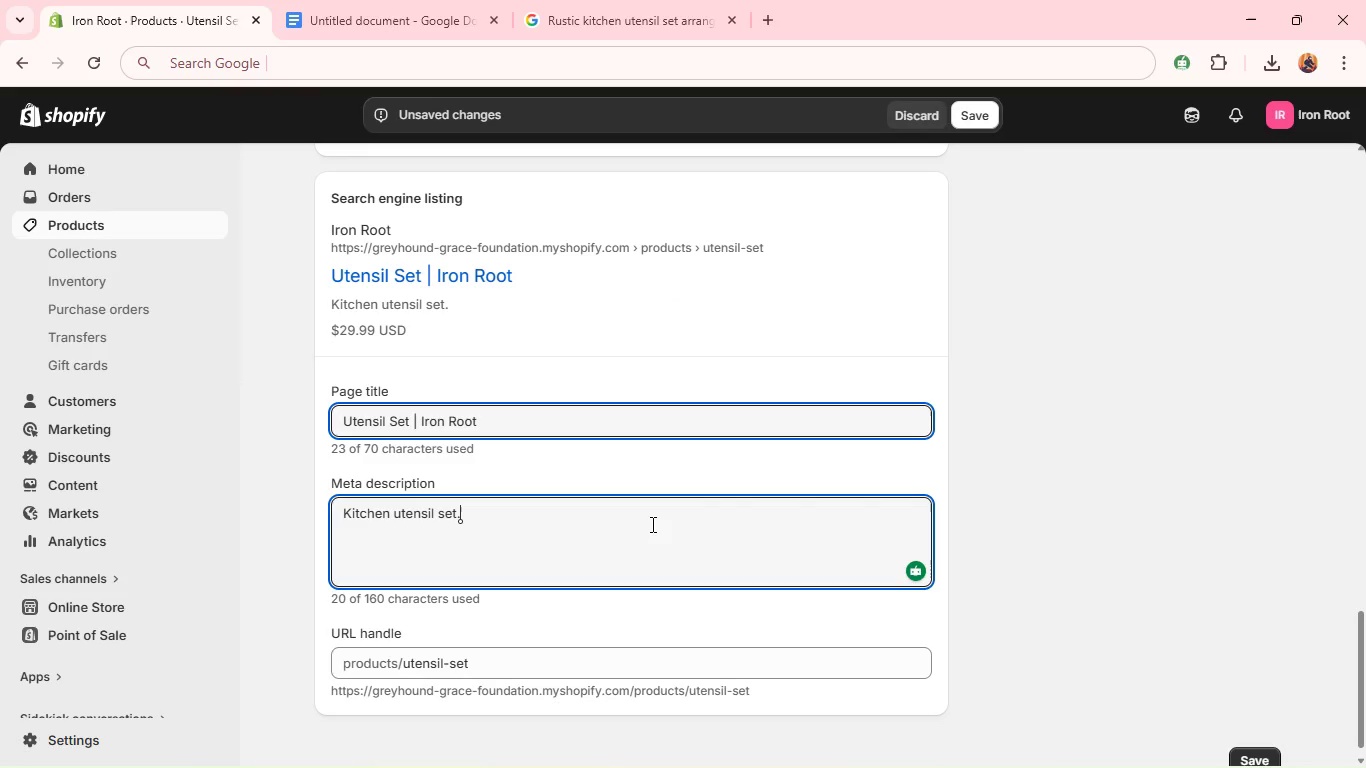 
key(Backspace)
type( for everyfy rustic cooking needs. )
 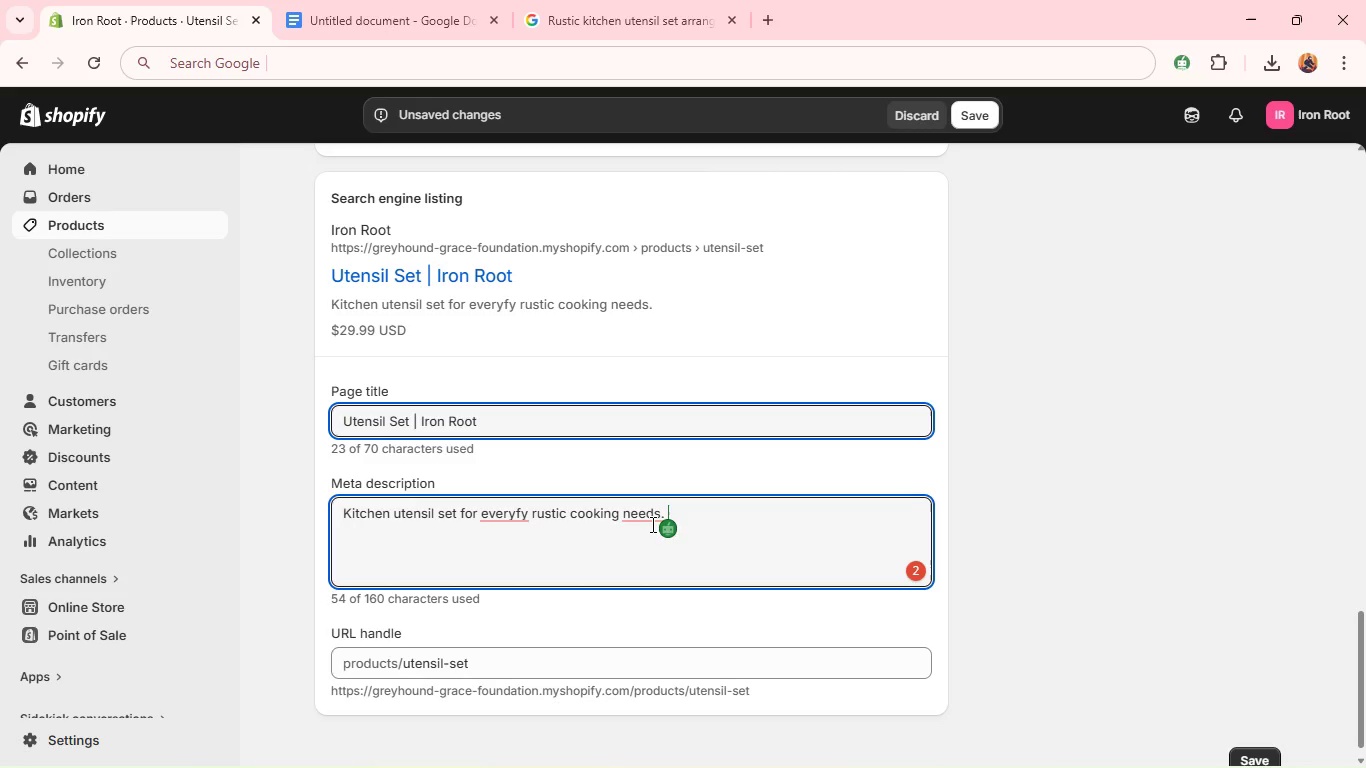 
wait(7.81)
 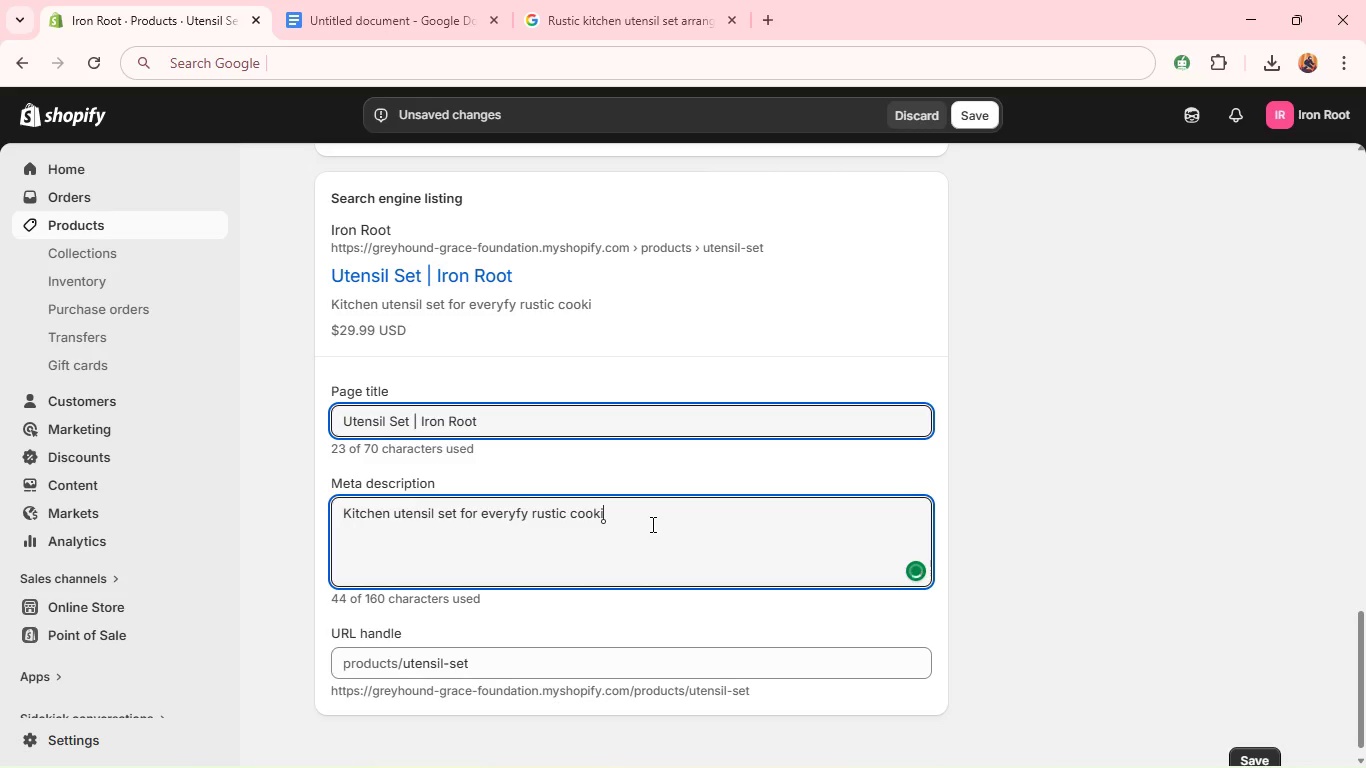 
left_click([504, 518])
 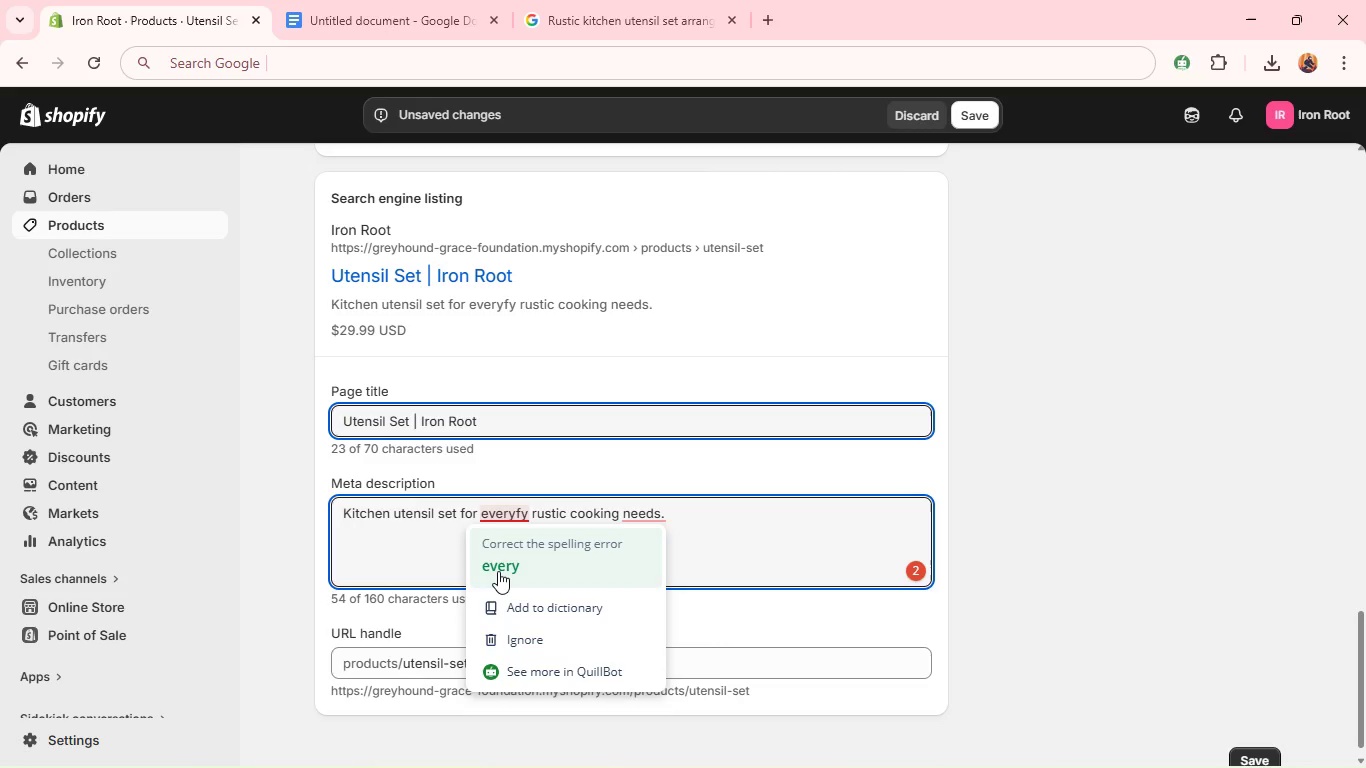 
left_click([498, 571])
 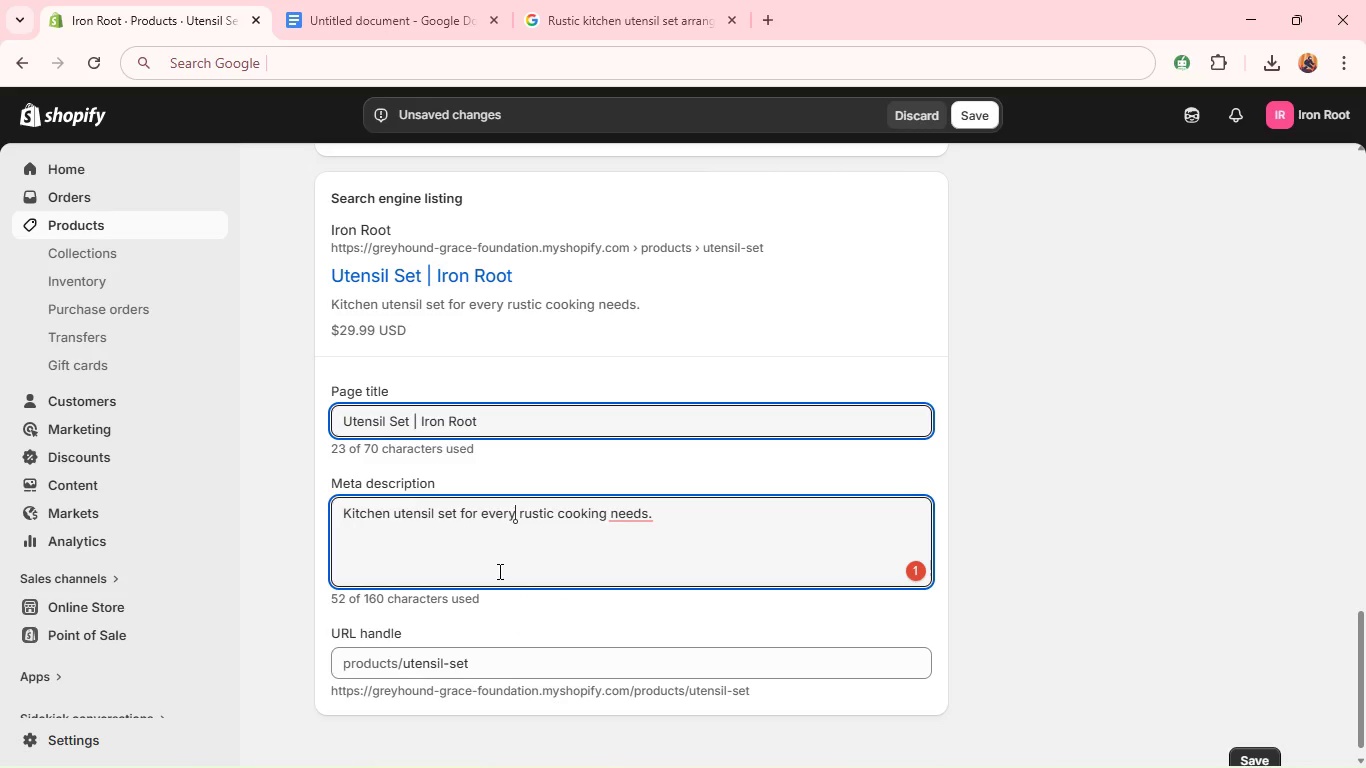 
type(day)
 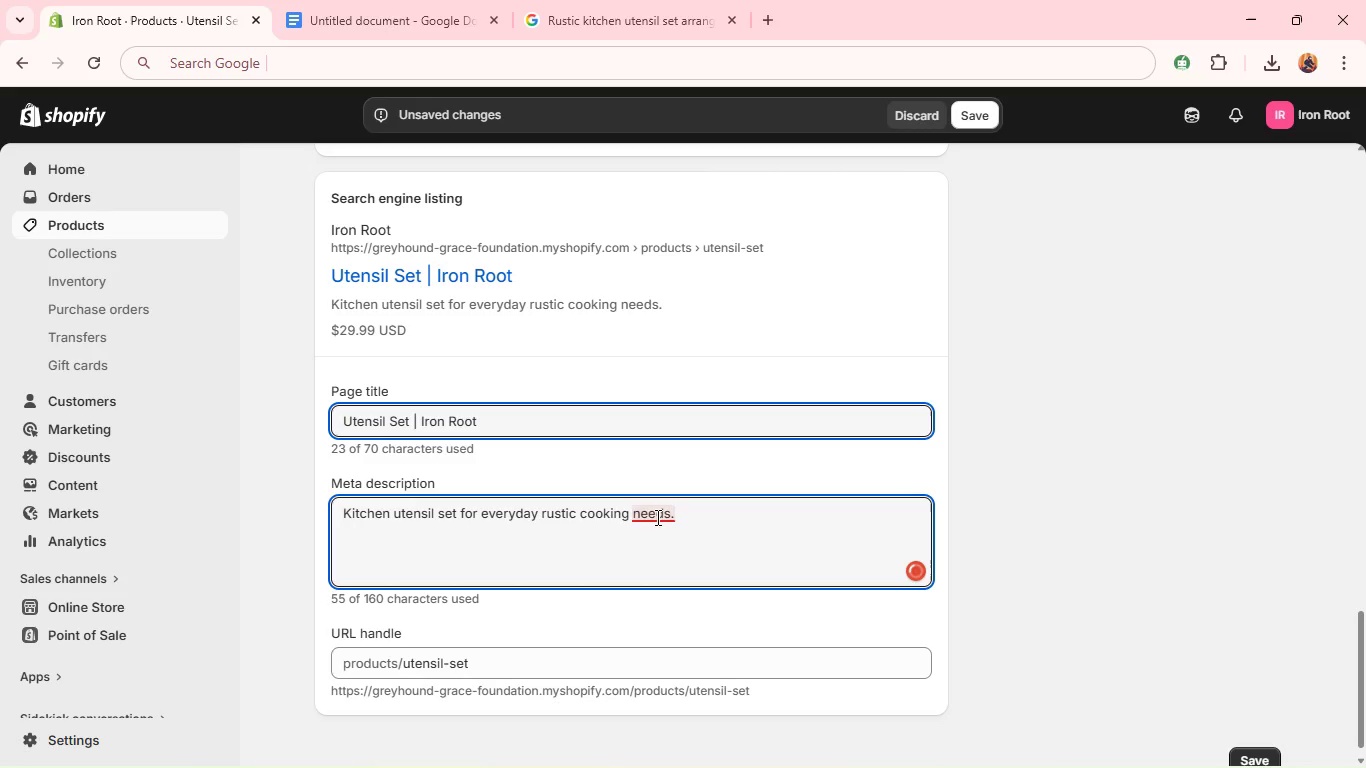 
left_click([655, 514])
 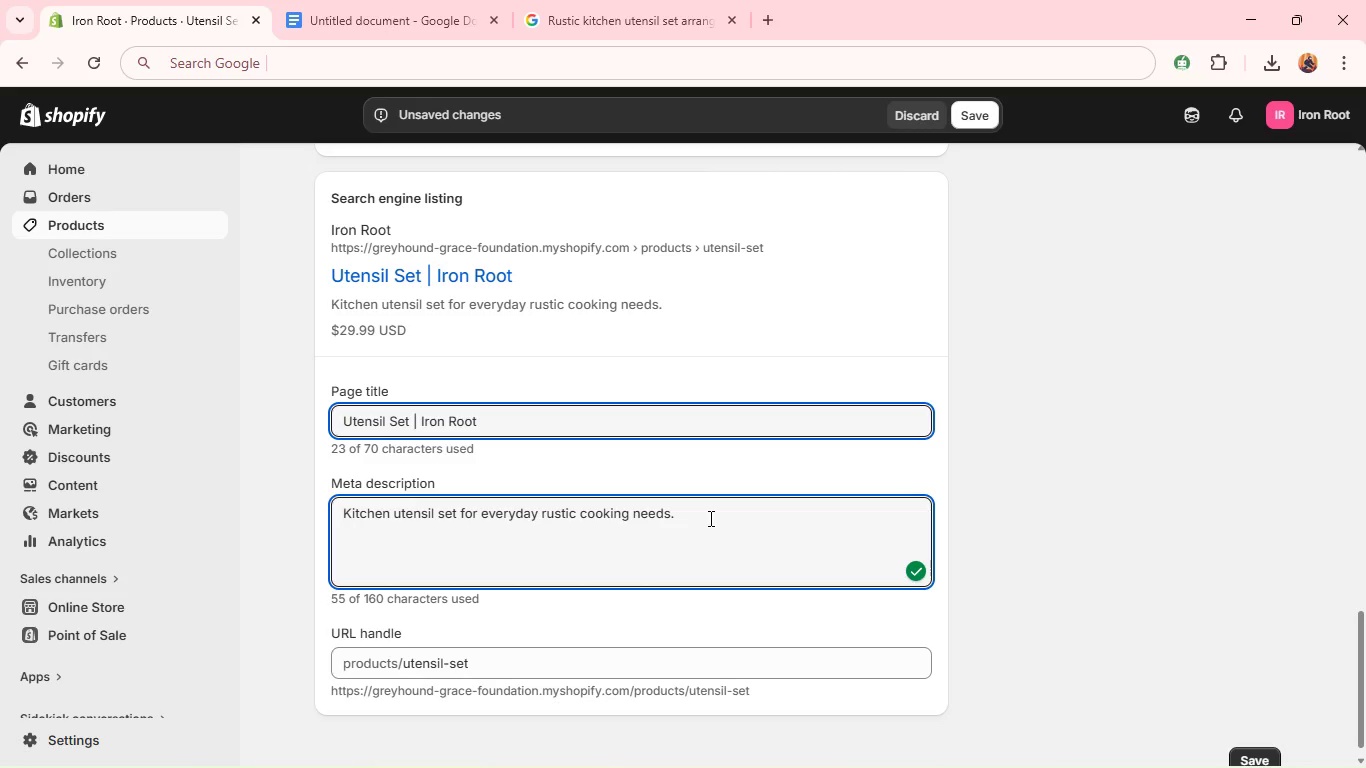 
left_click([709, 518])
 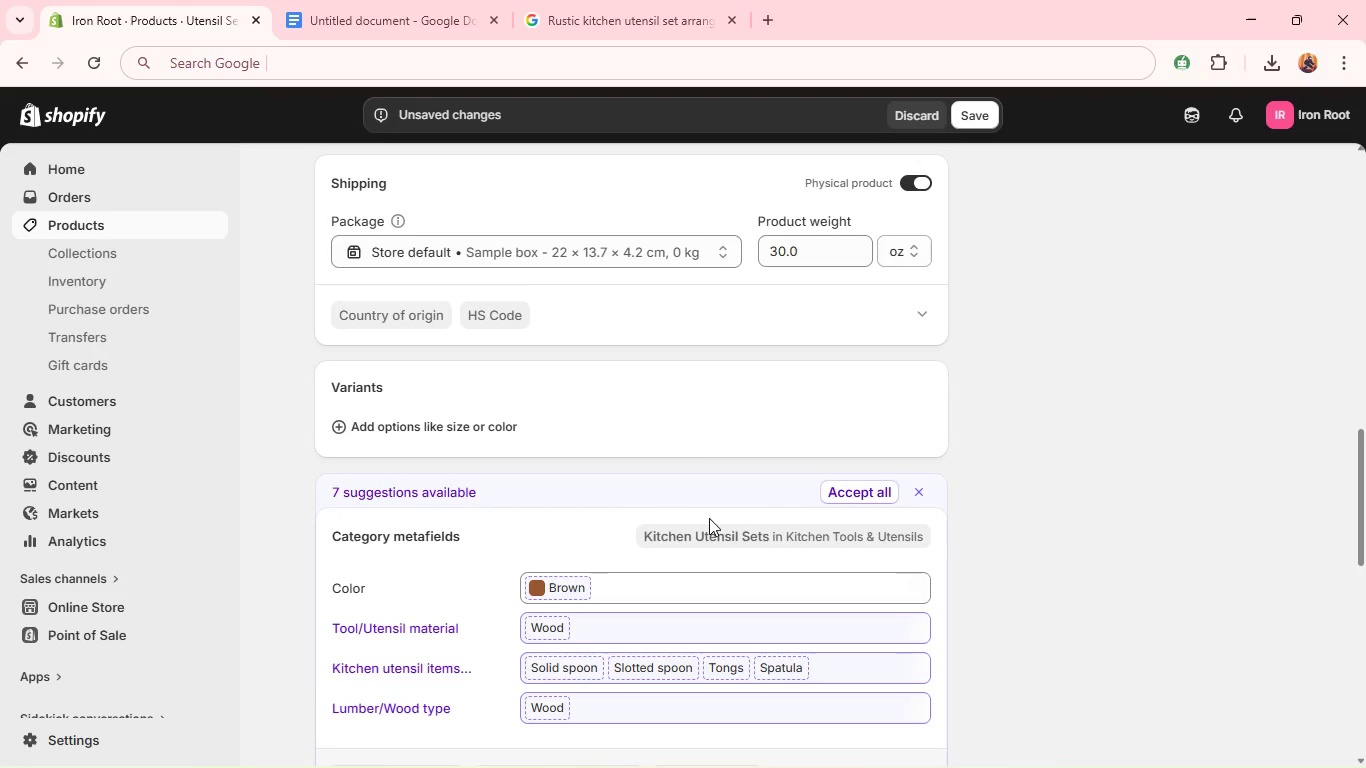 
wait(8.88)
 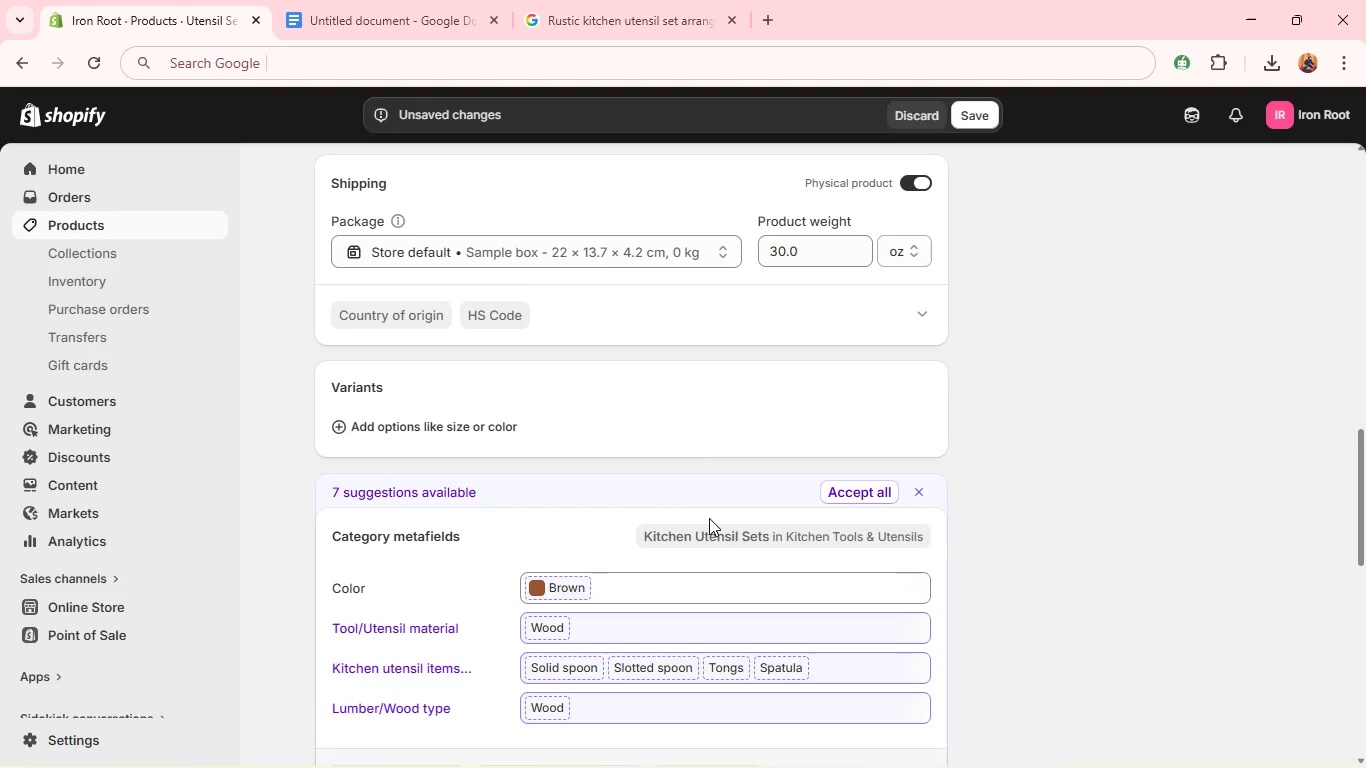 
left_click([1165, 384])
 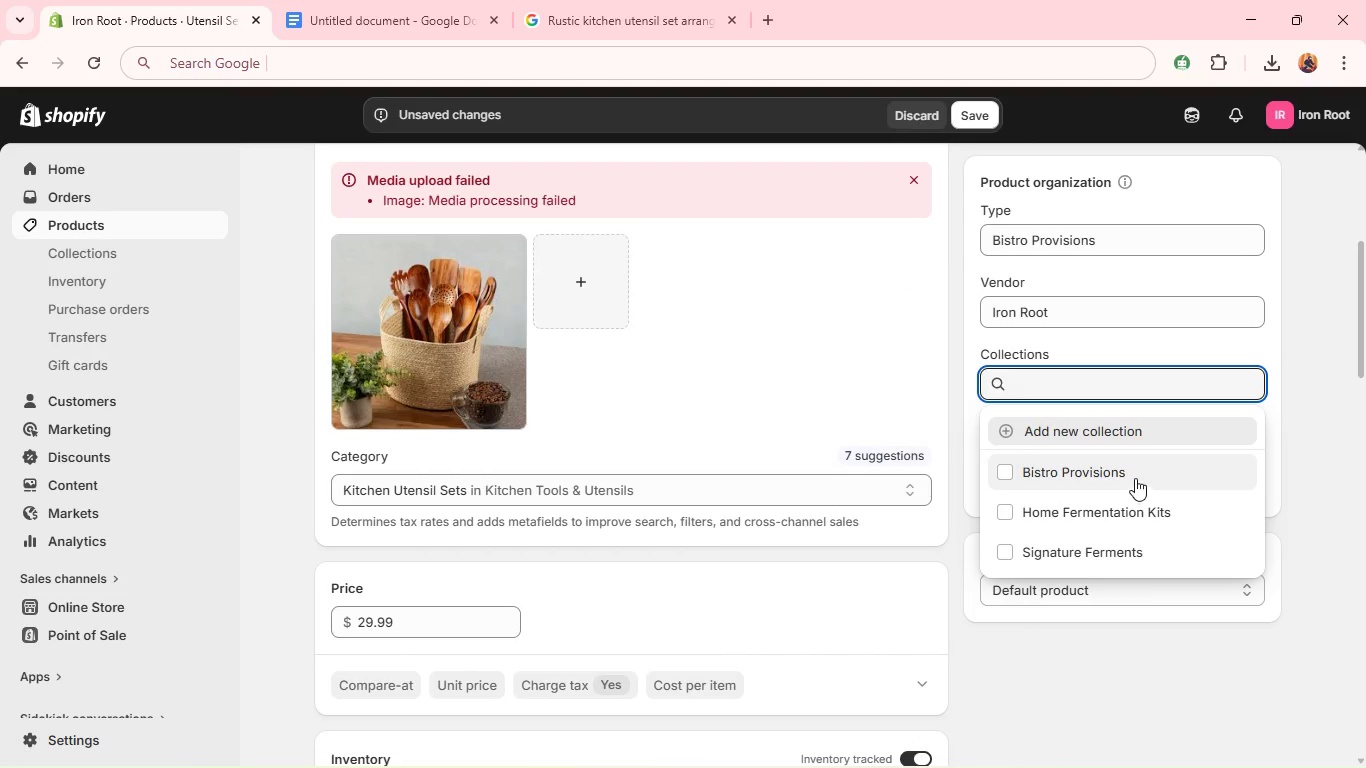 
left_click([1135, 475])
 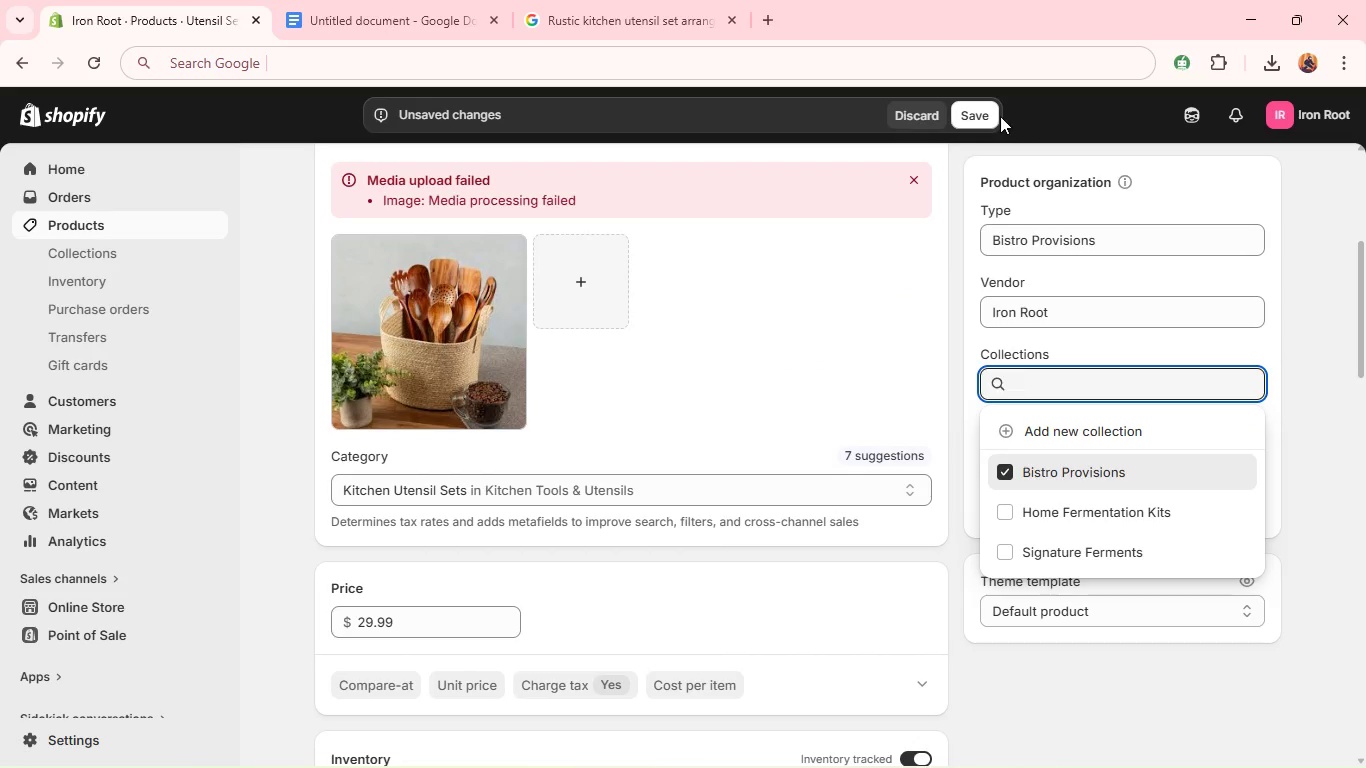 
left_click([984, 113])
 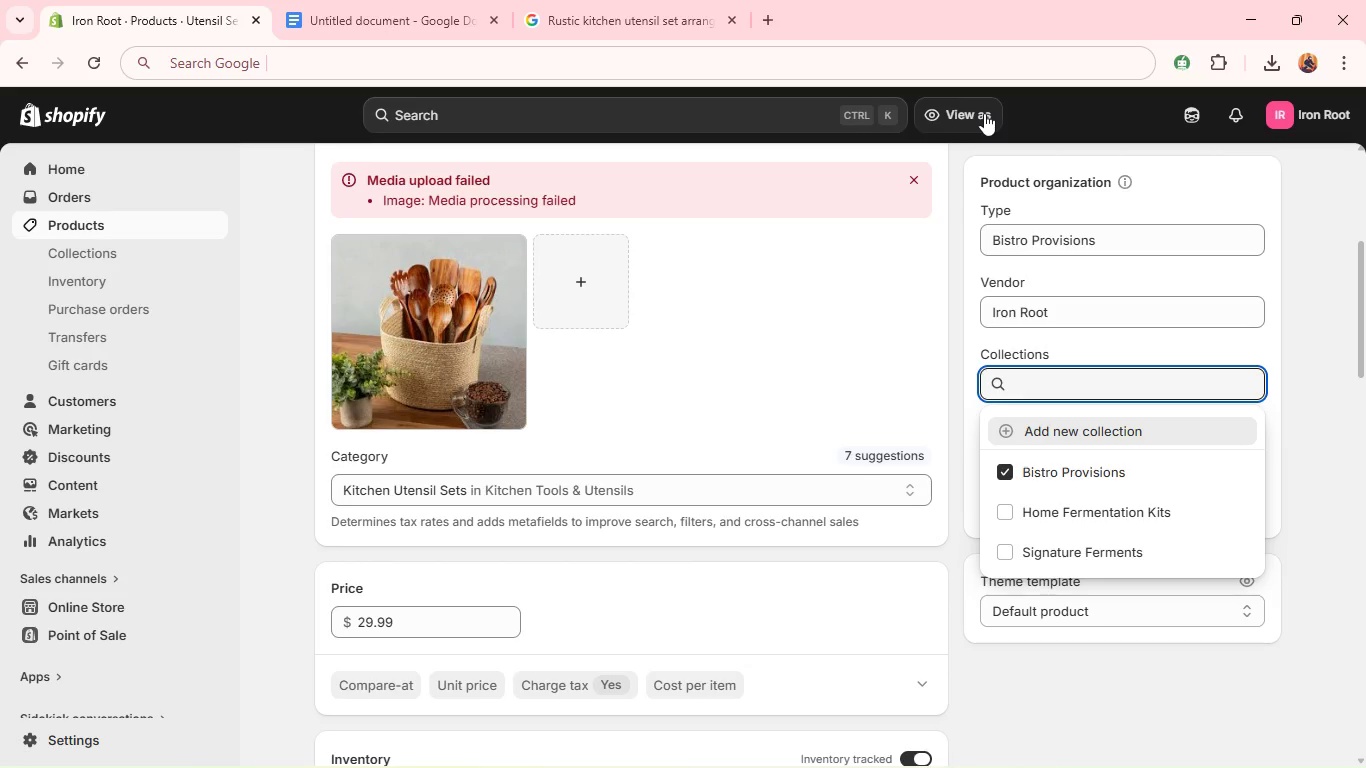 
wait(31.75)
 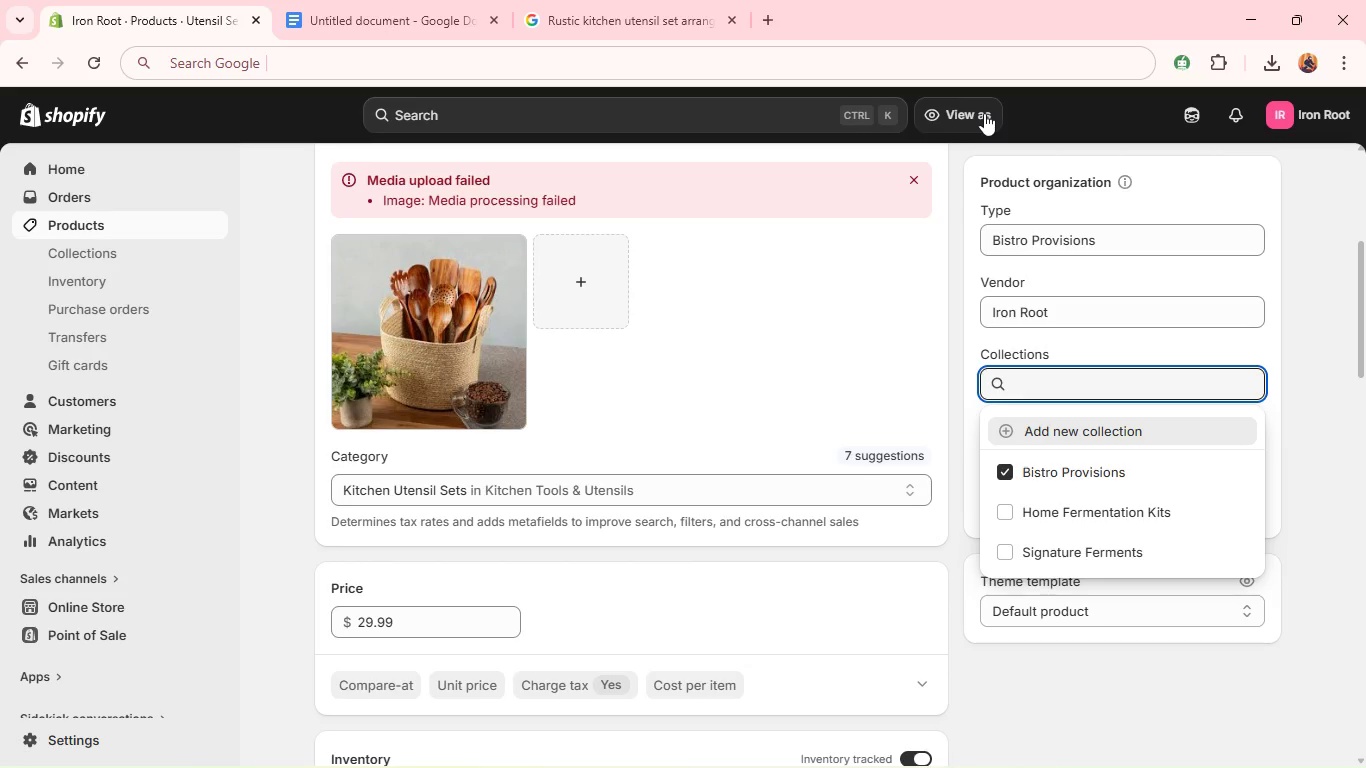 
left_click([1316, 301])
 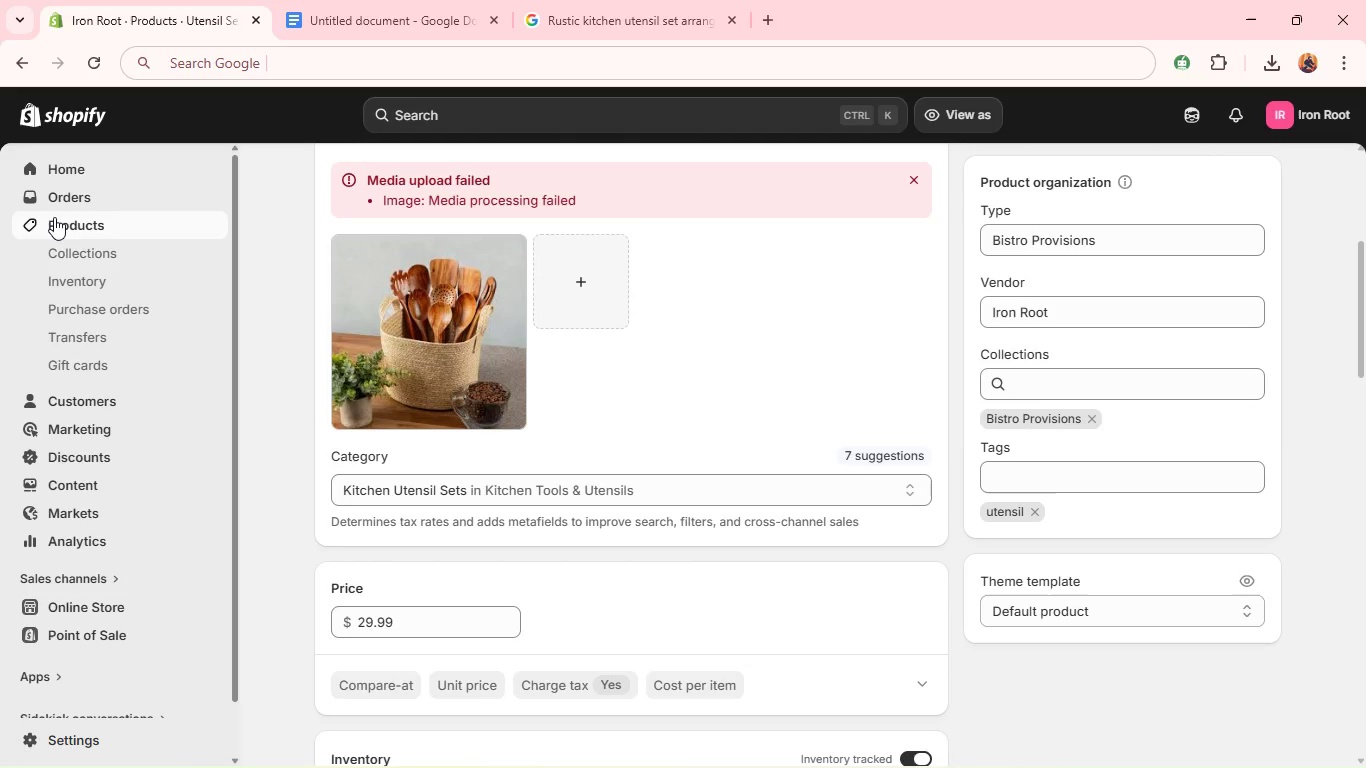 
left_click([56, 213])
 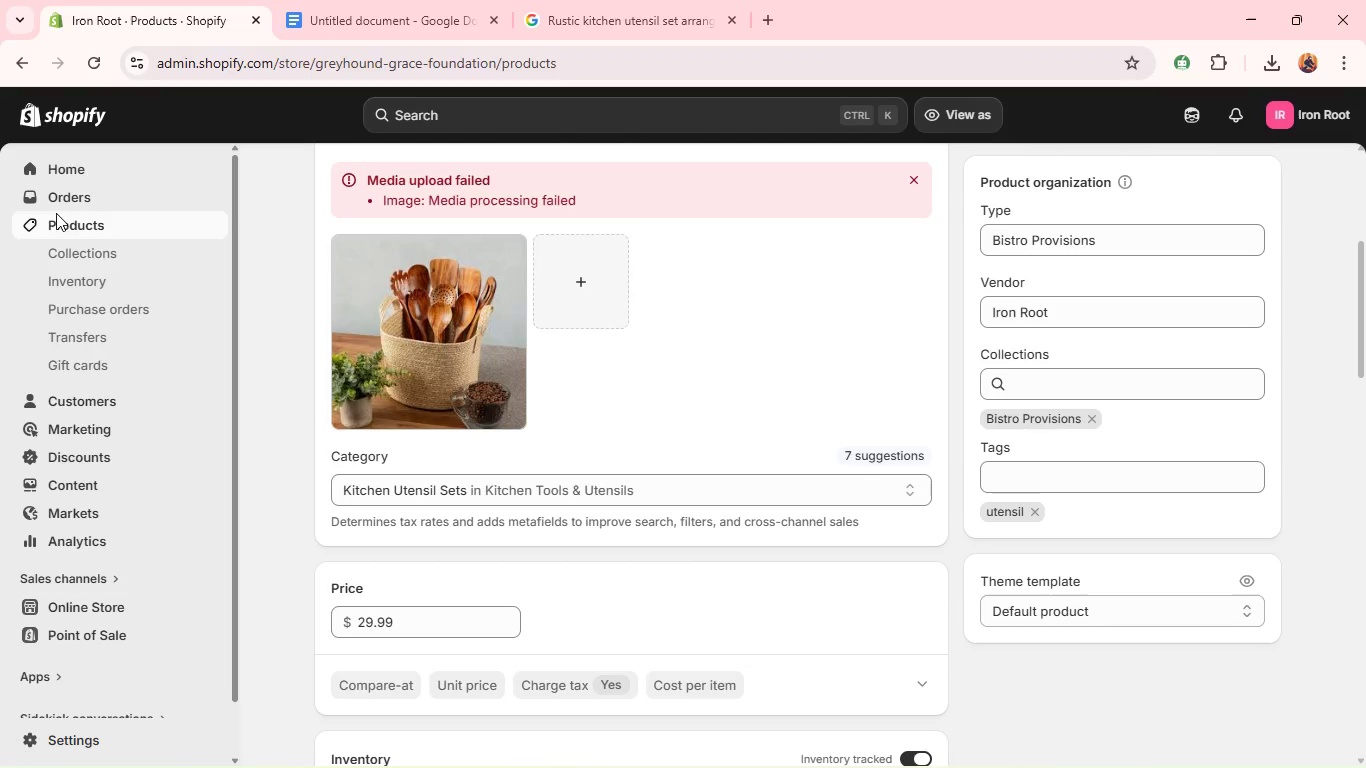 
wait(12.62)
 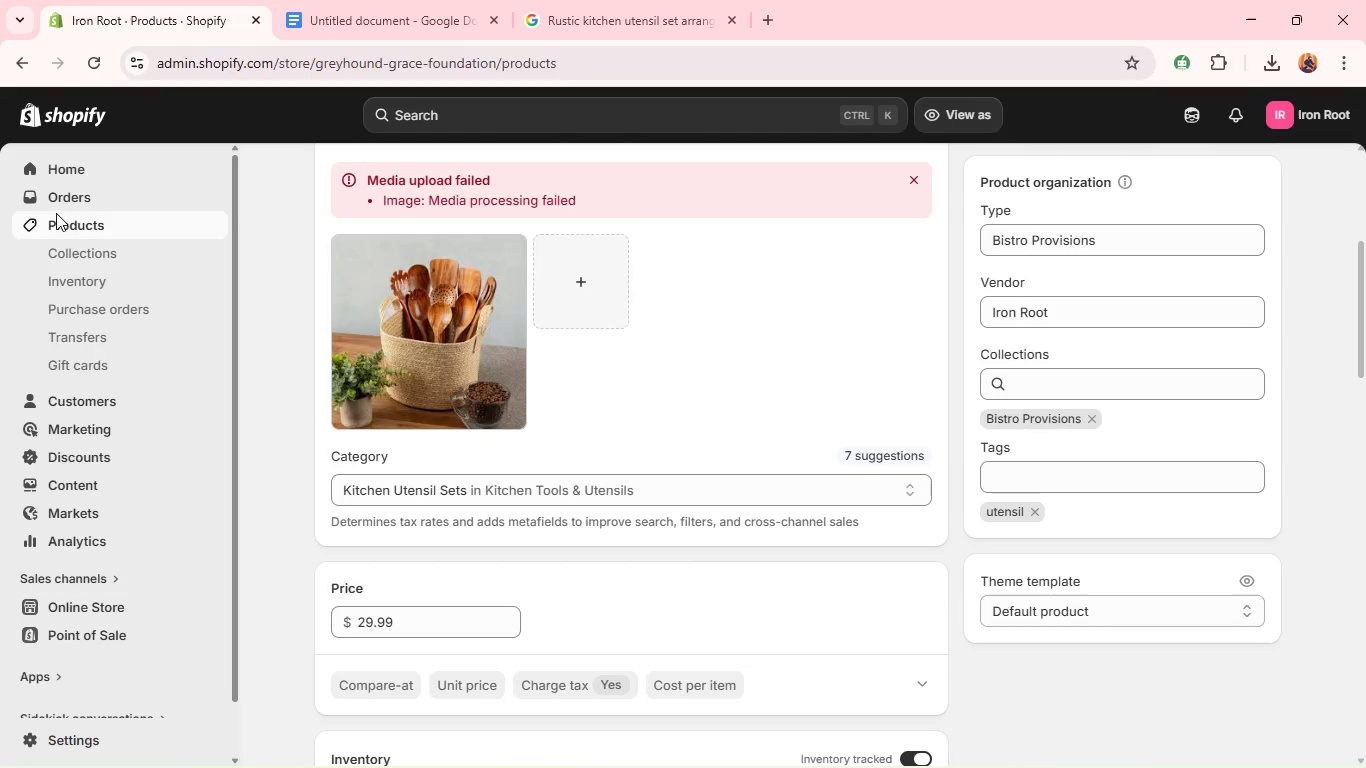 
left_click([379, 515])
 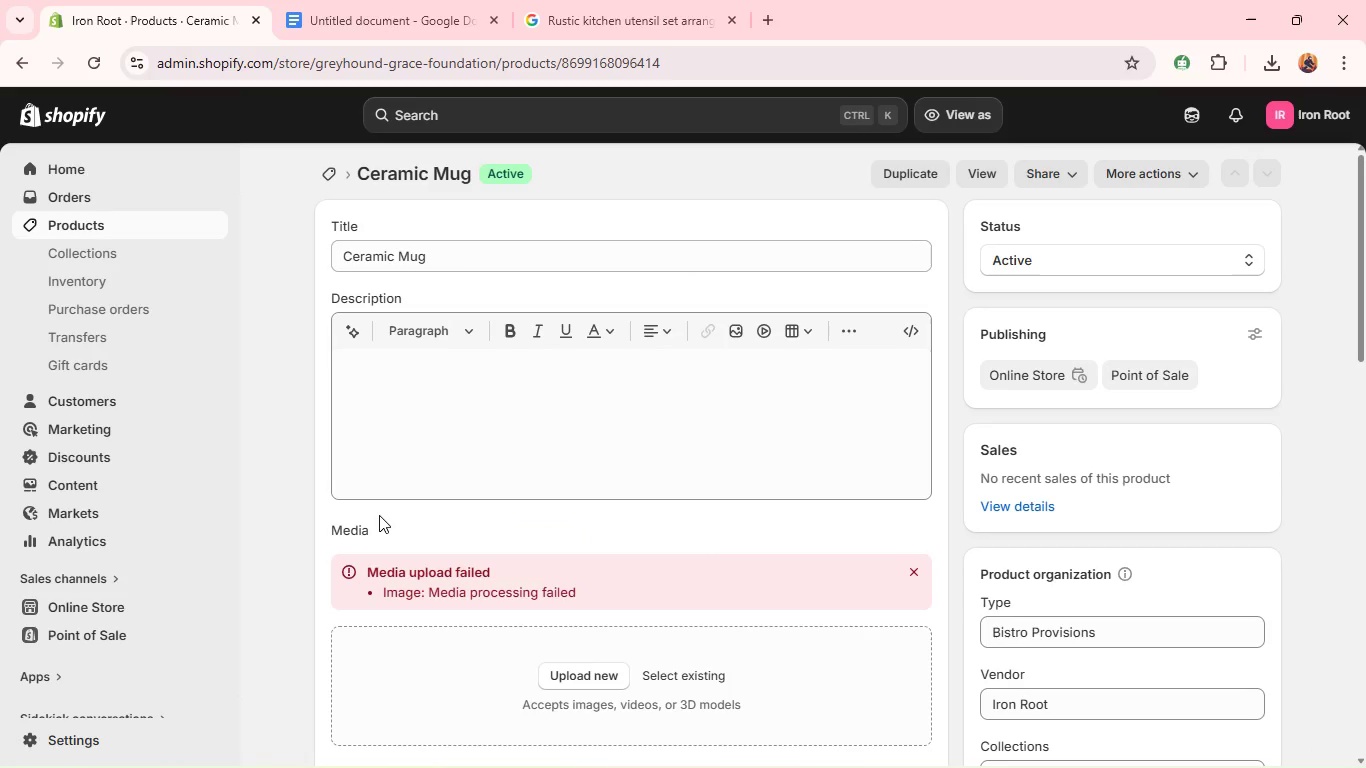 
wait(14.02)
 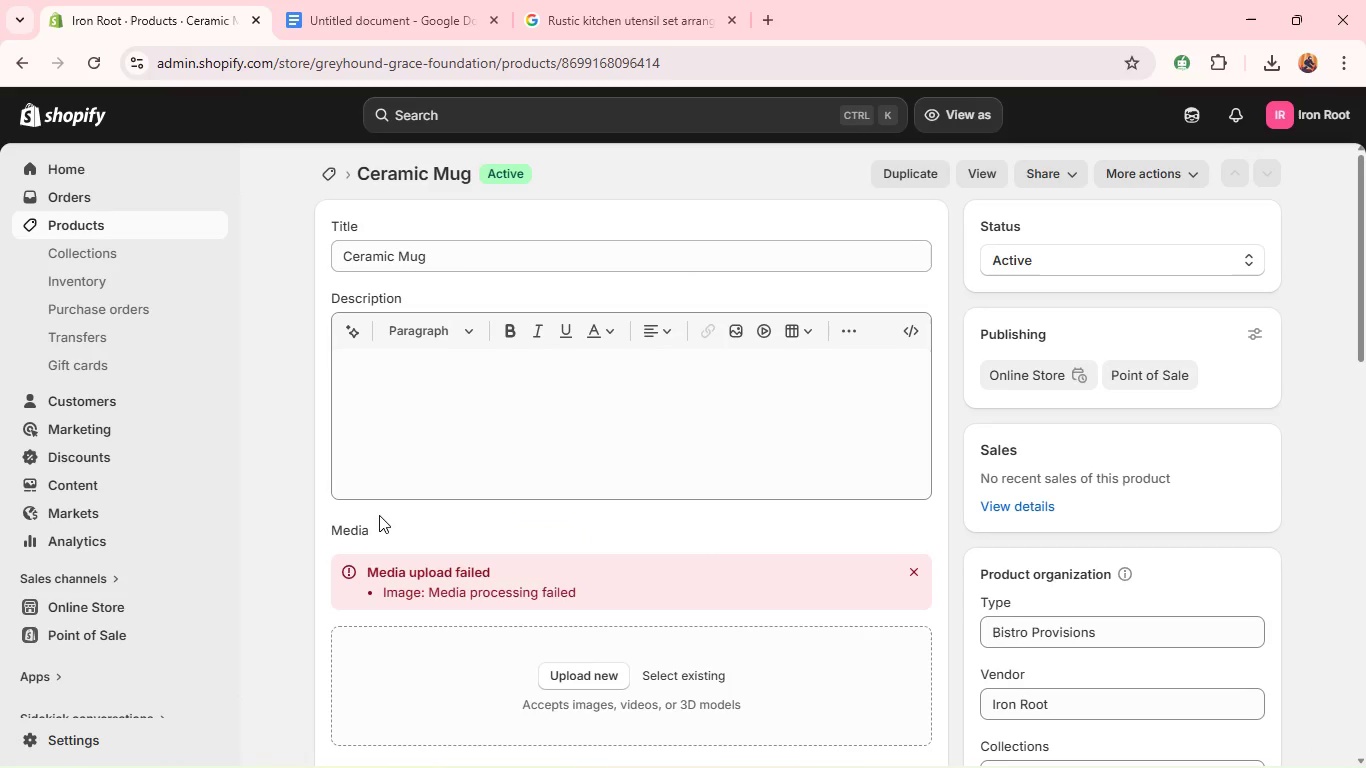 
double_click([426, 370])
 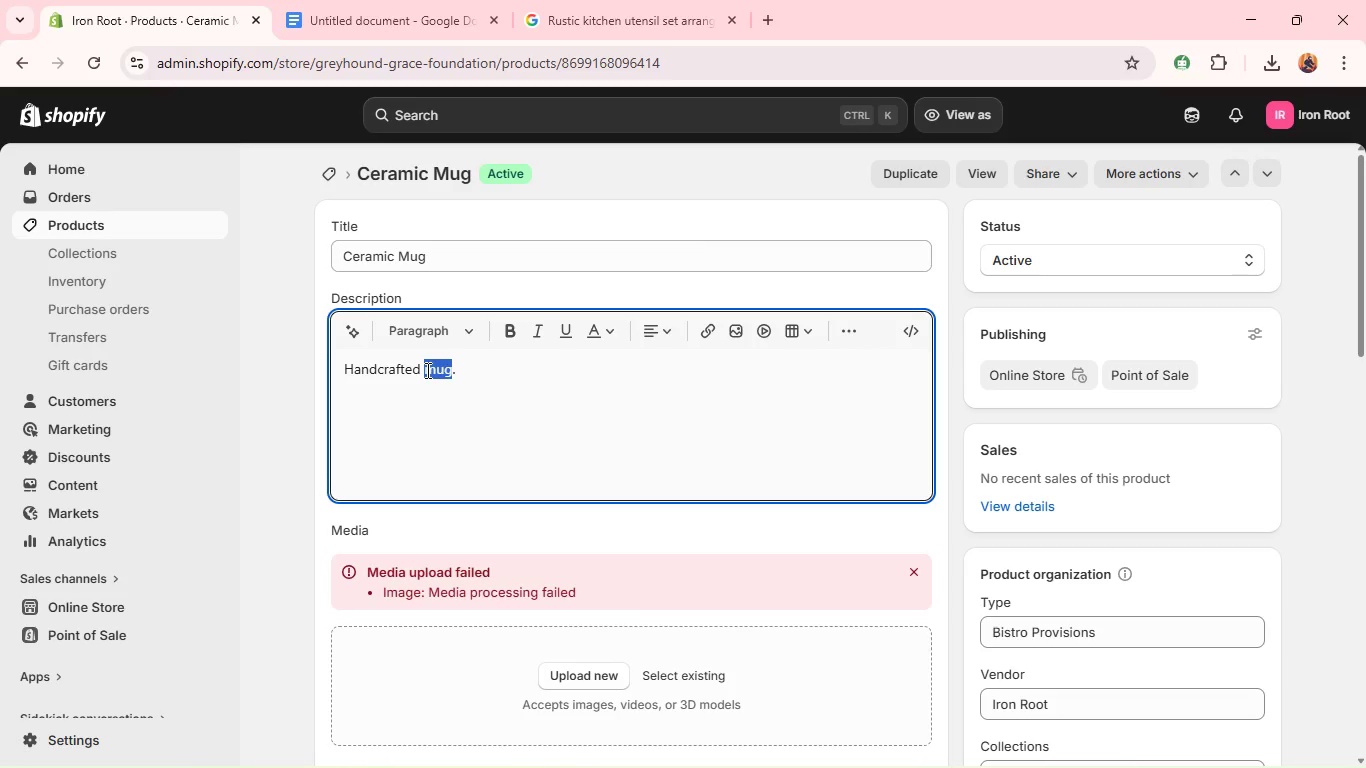 
type(ceramic mug with earthy finish)
 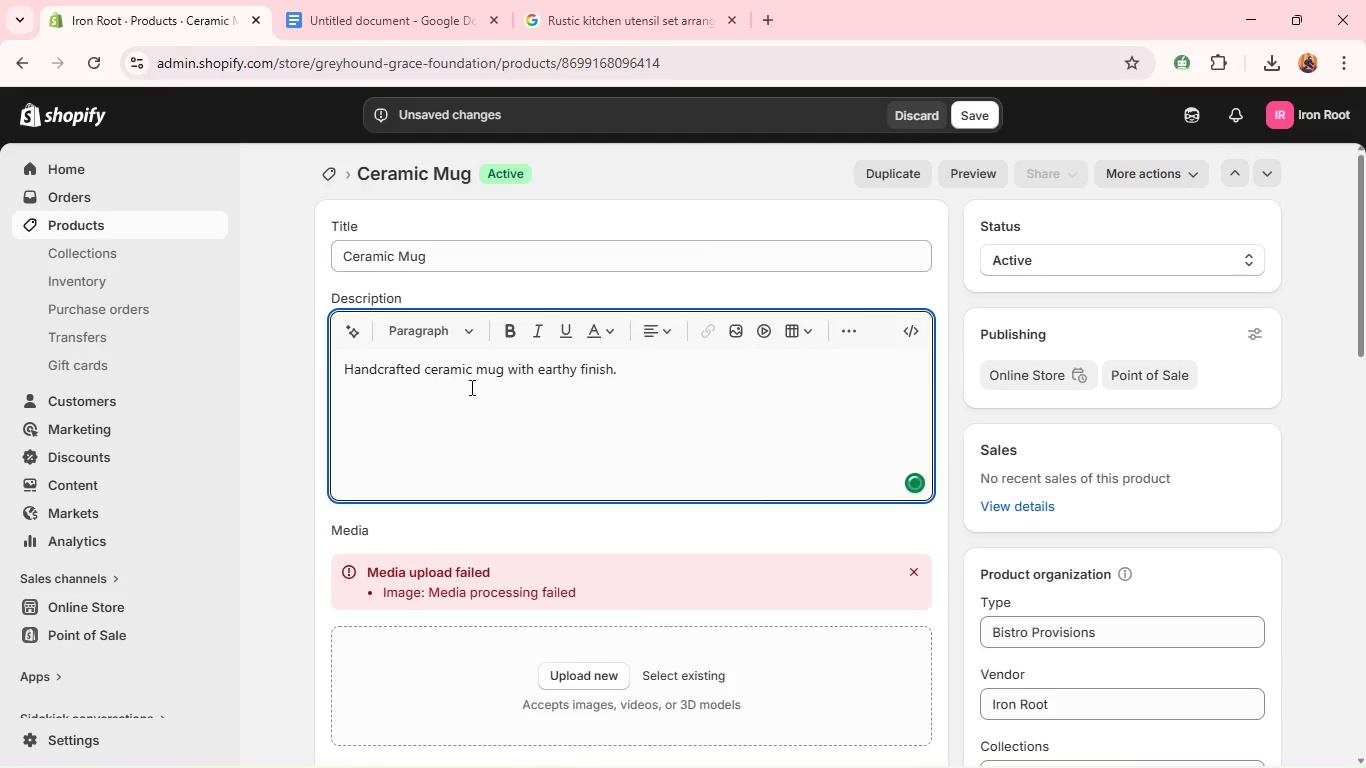 
left_click([479, 440])
 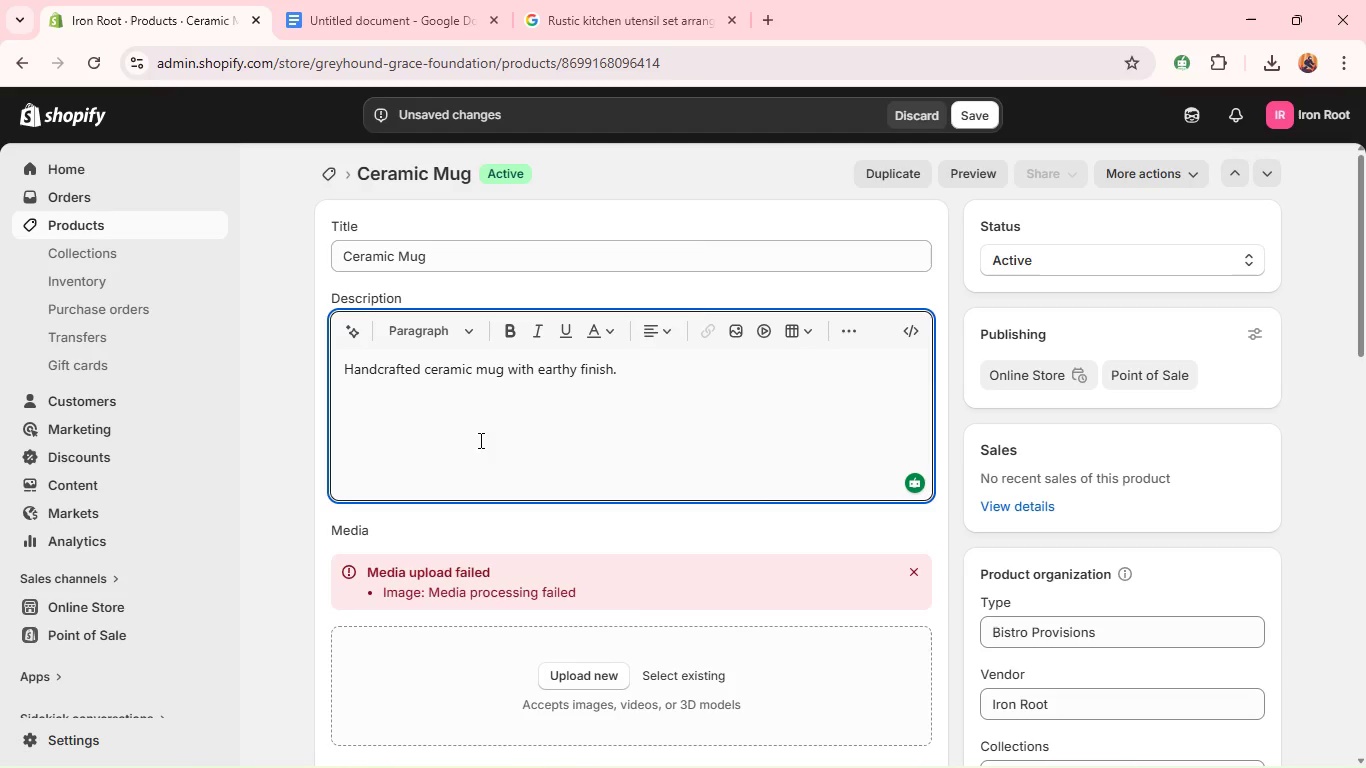 
wait(7.33)
 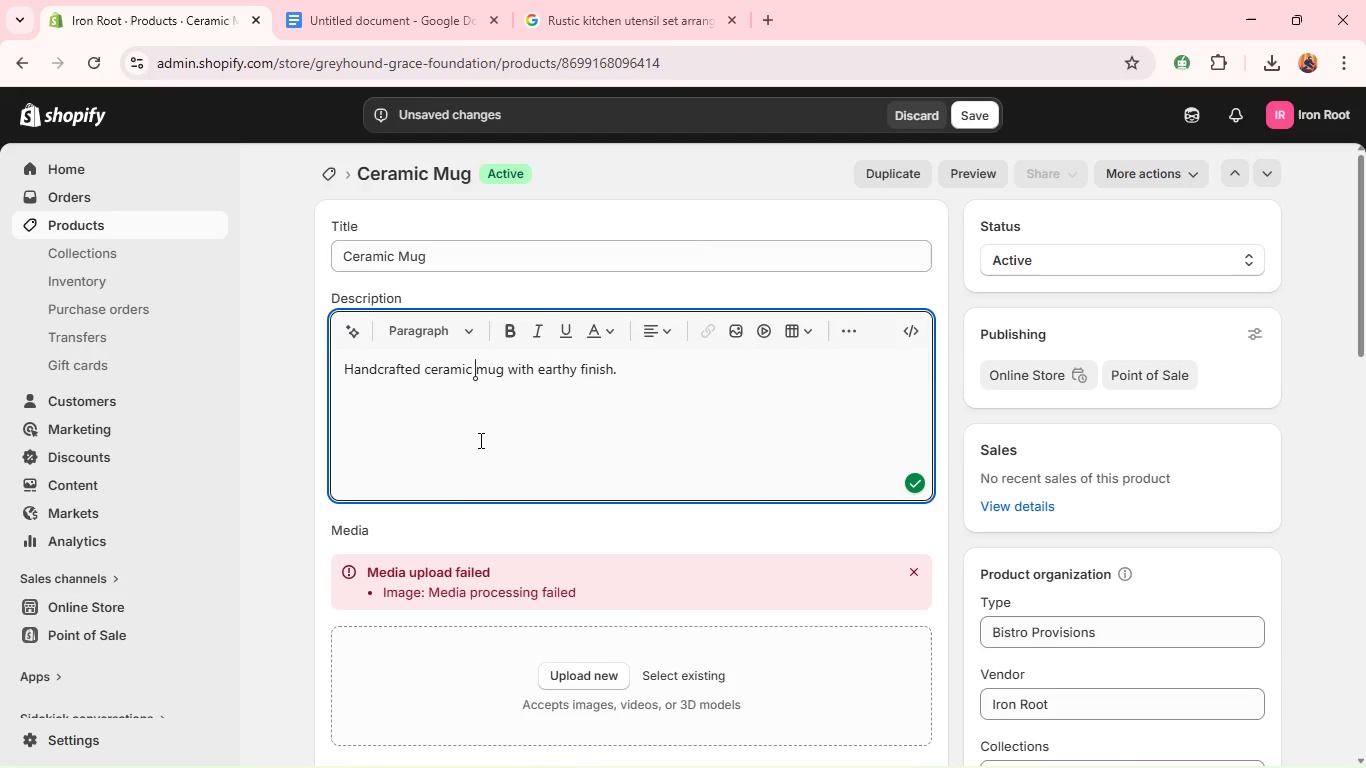 
left_click([971, 104])
 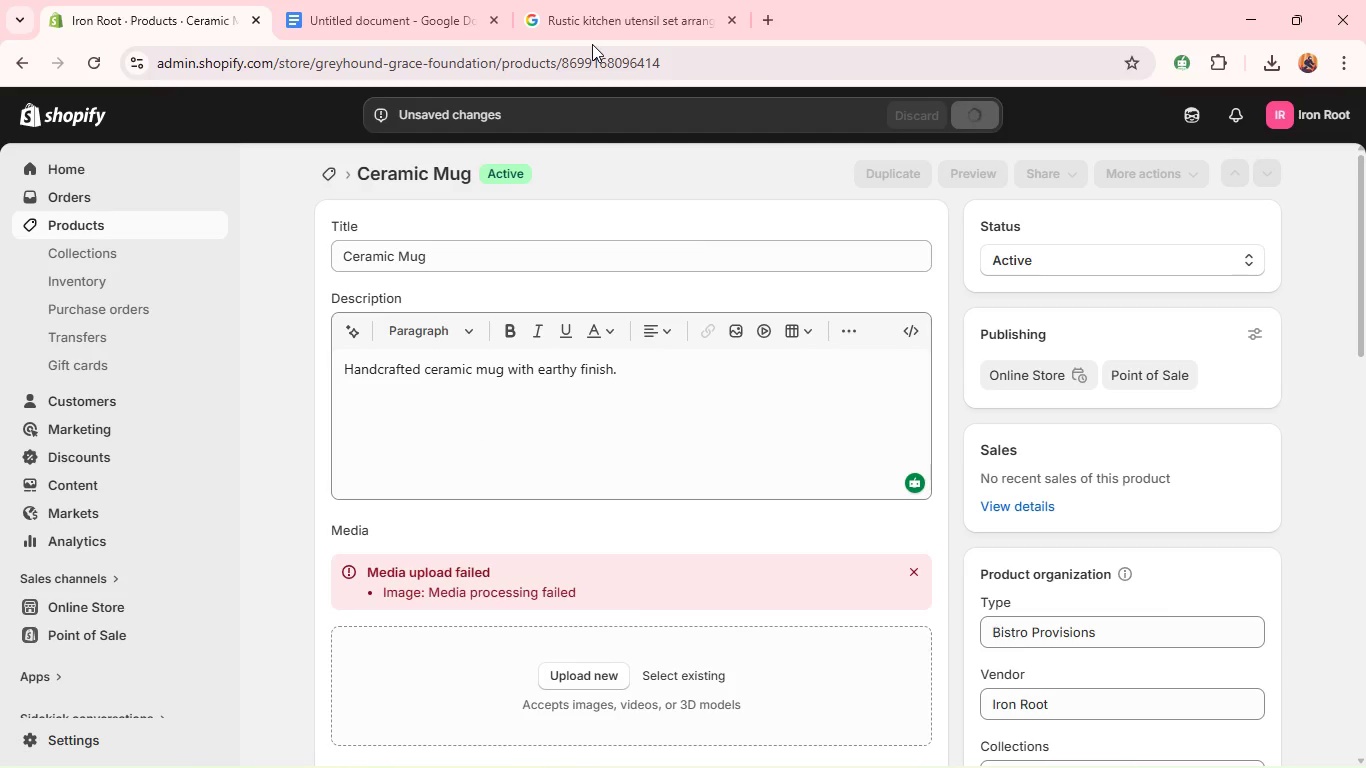 
left_click([407, 3])
 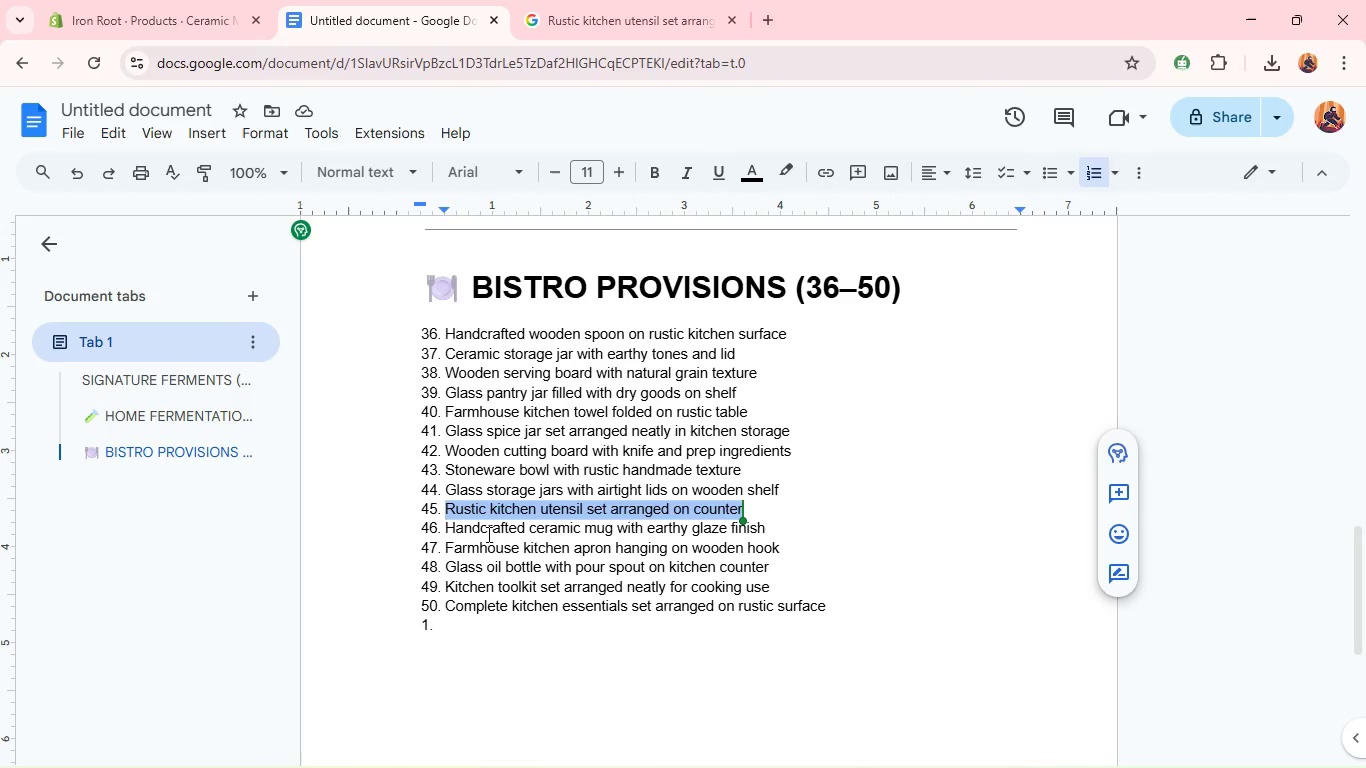 
double_click([486, 531])
 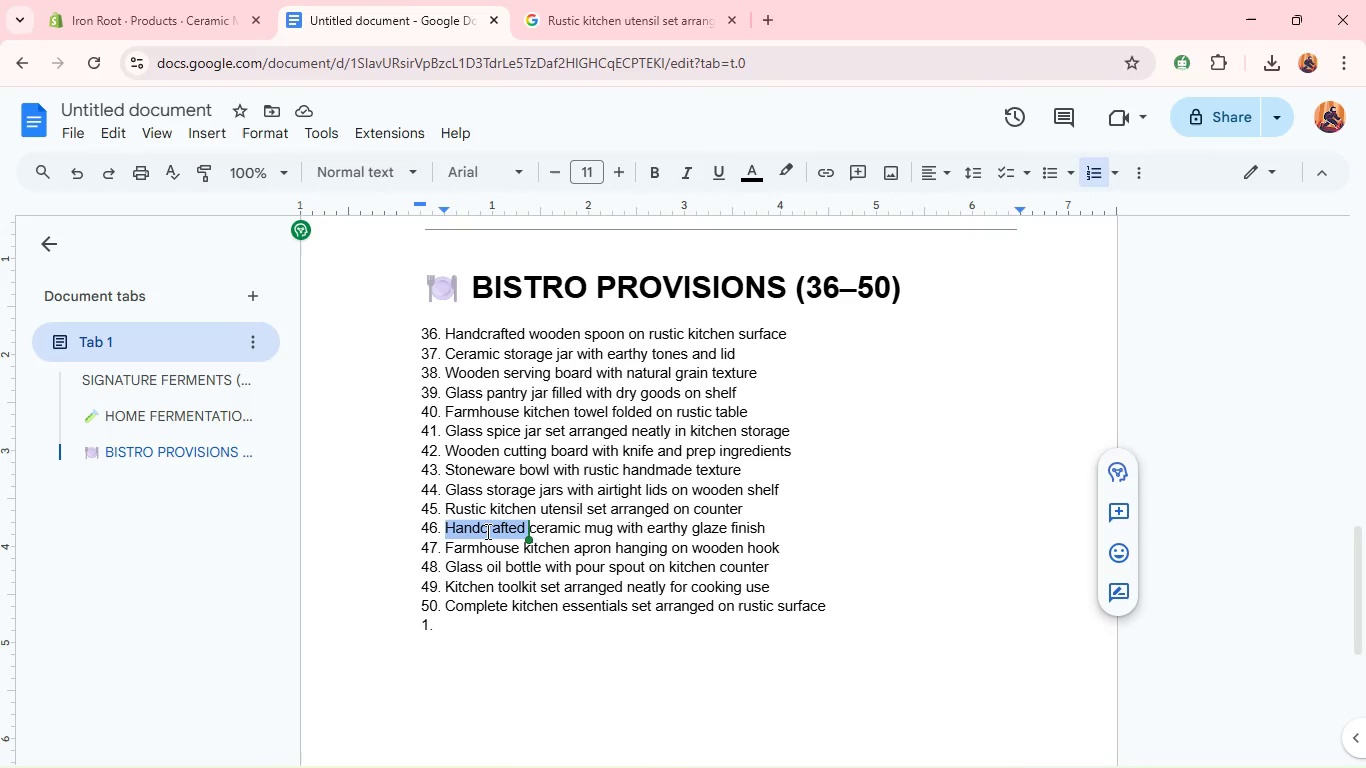 
triple_click([486, 531])
 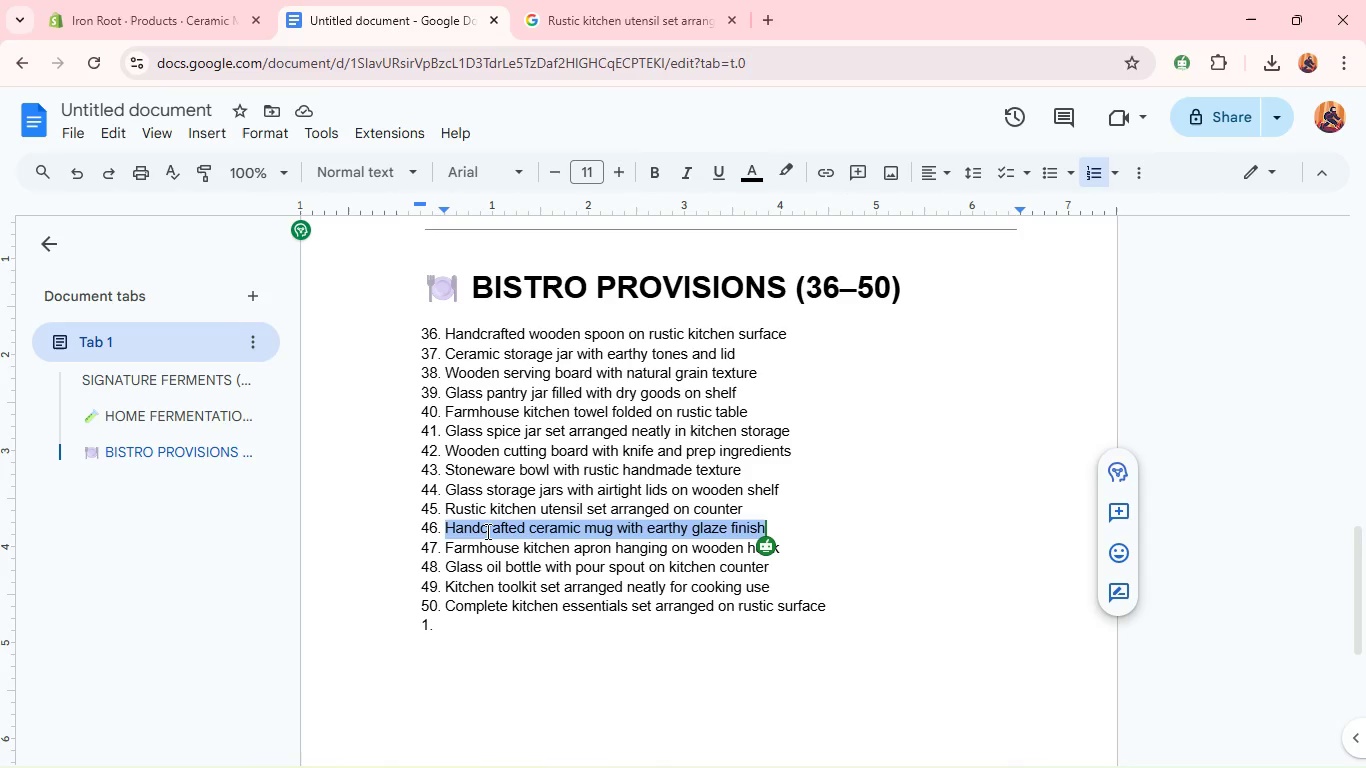 
key(Control+C)
 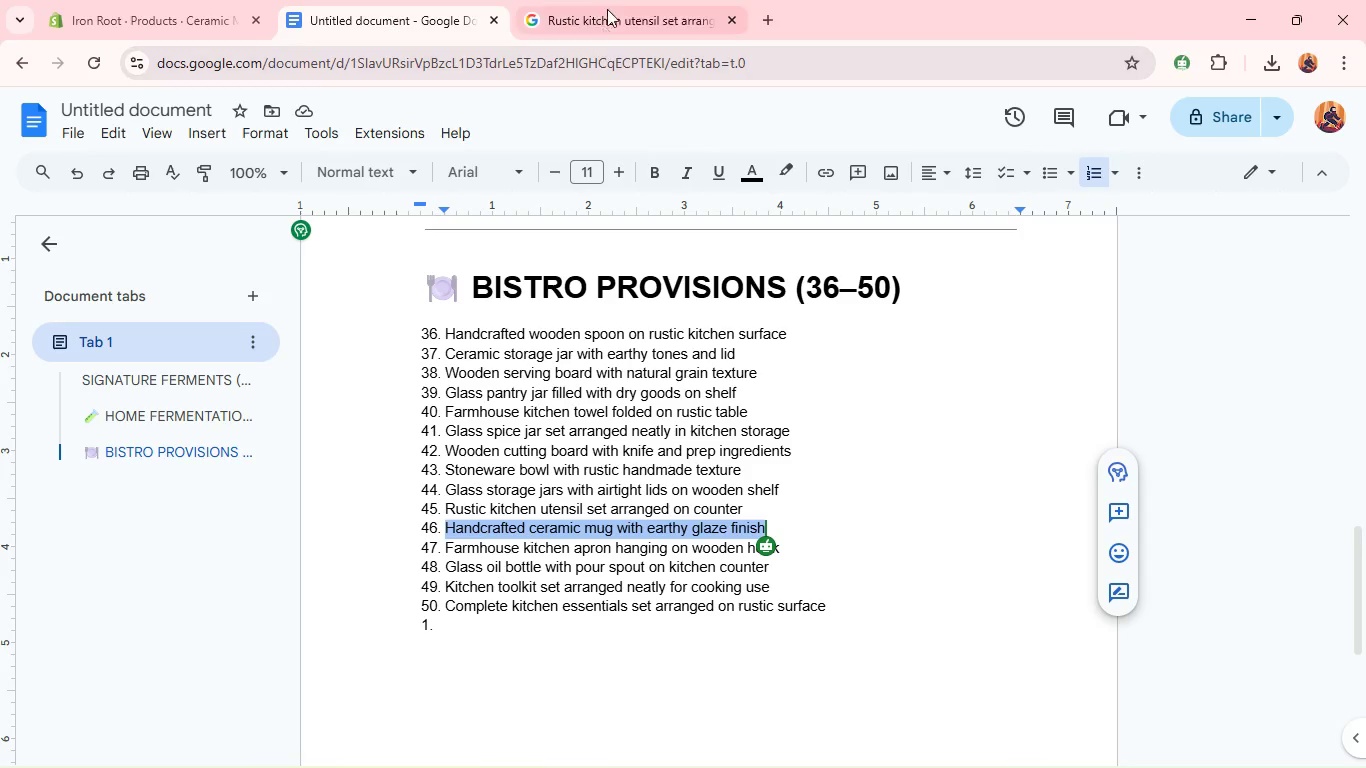 
left_click([607, 4])
 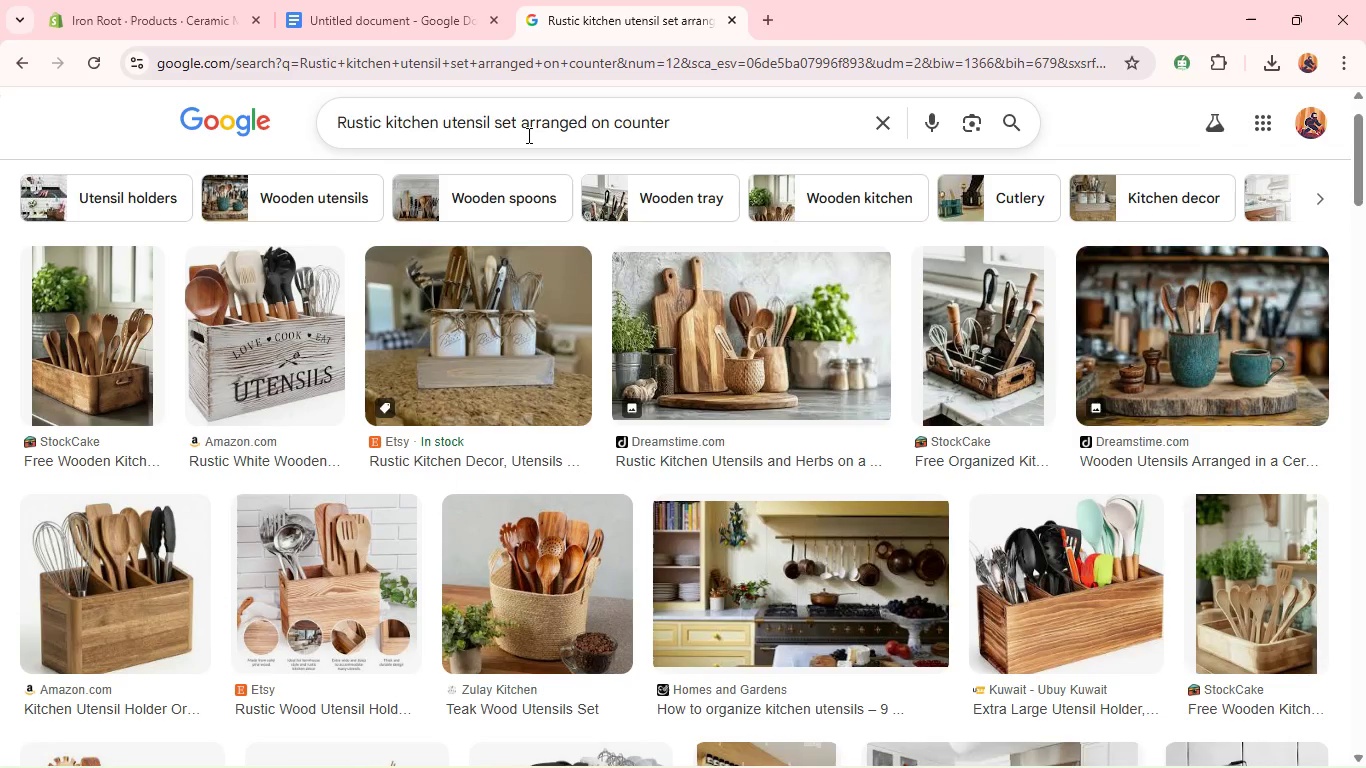 
left_click([527, 135])
 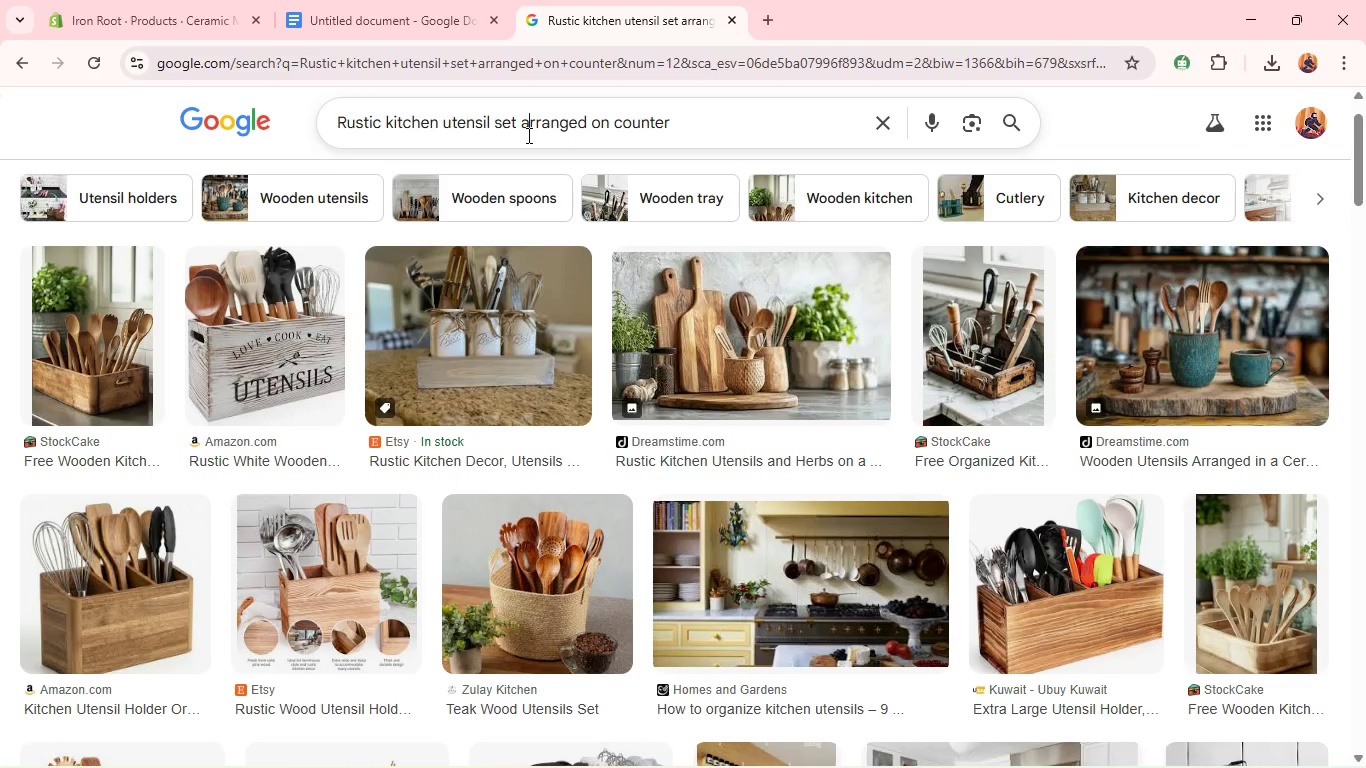 
key(Control+A)
 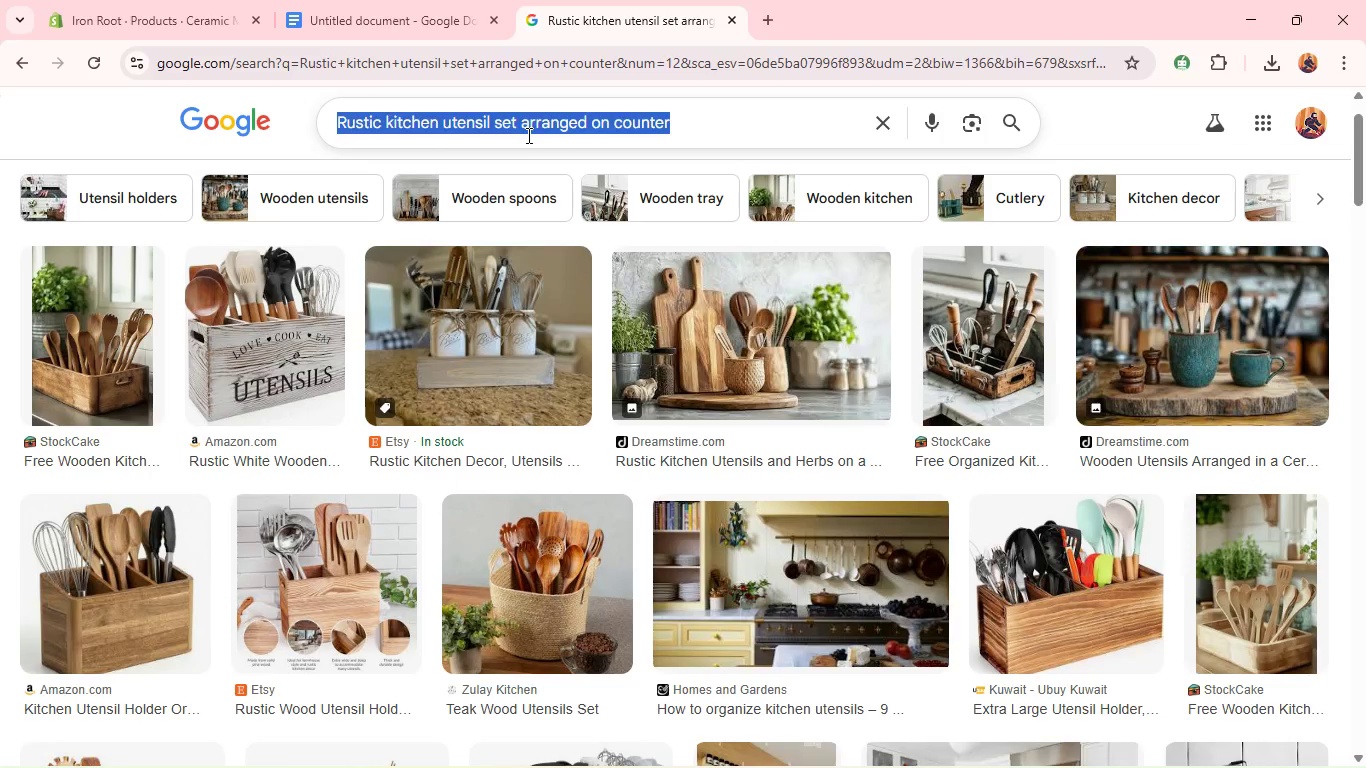 
key(Control+V)
 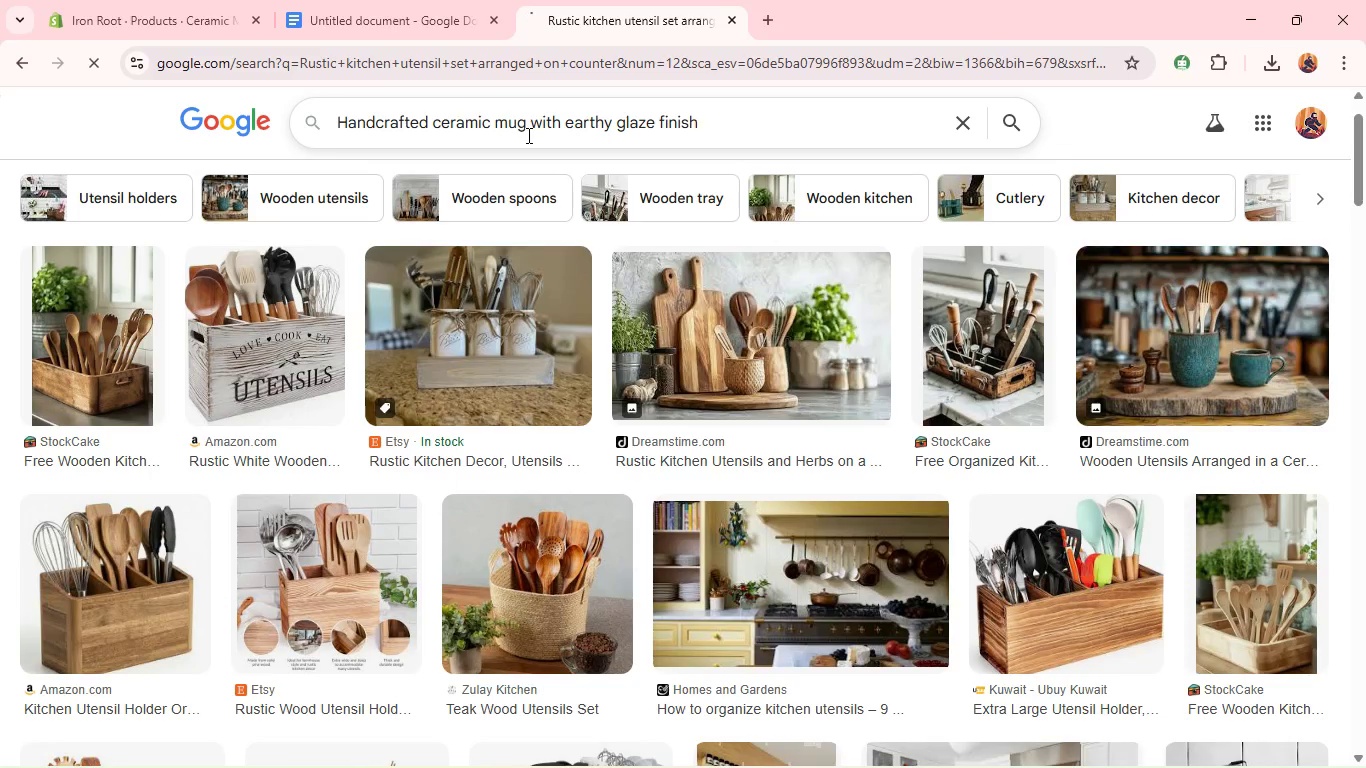 
key(Enter)
 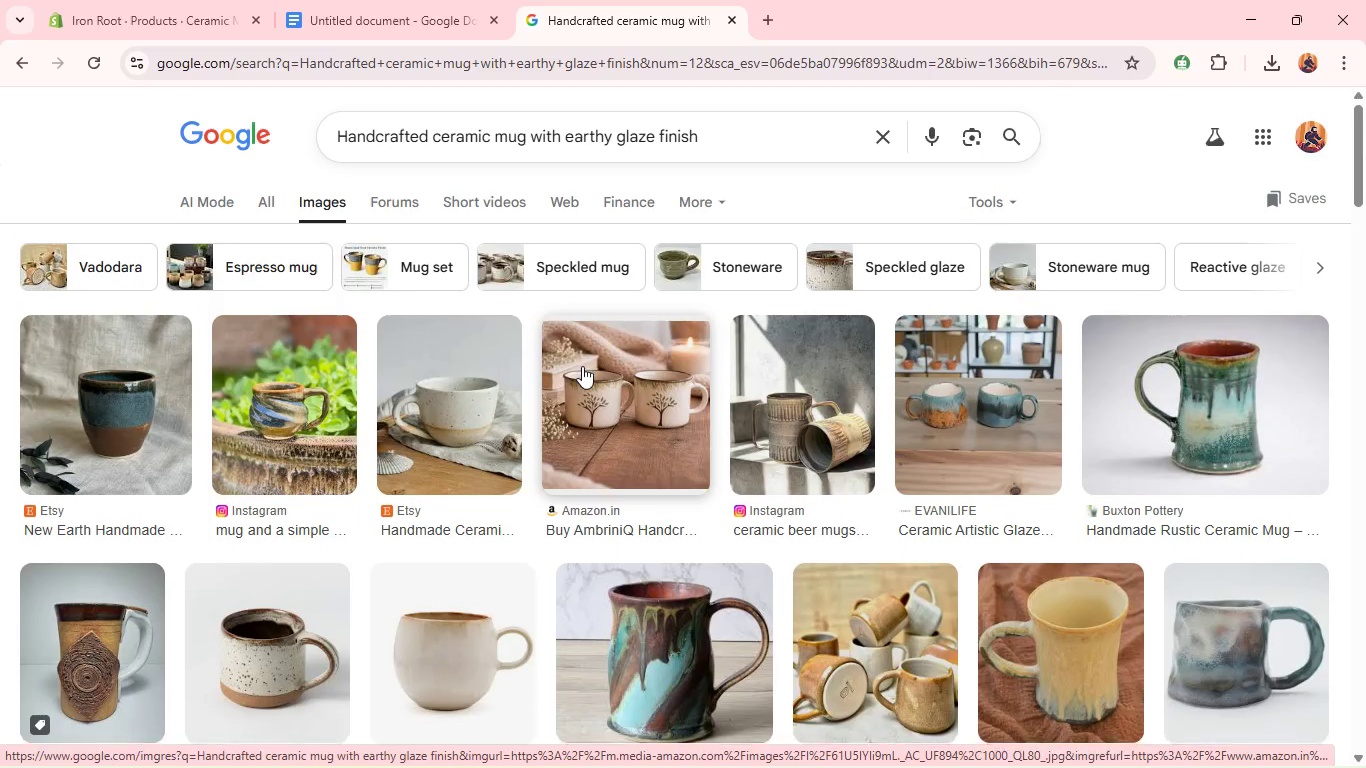 
wait(18.95)
 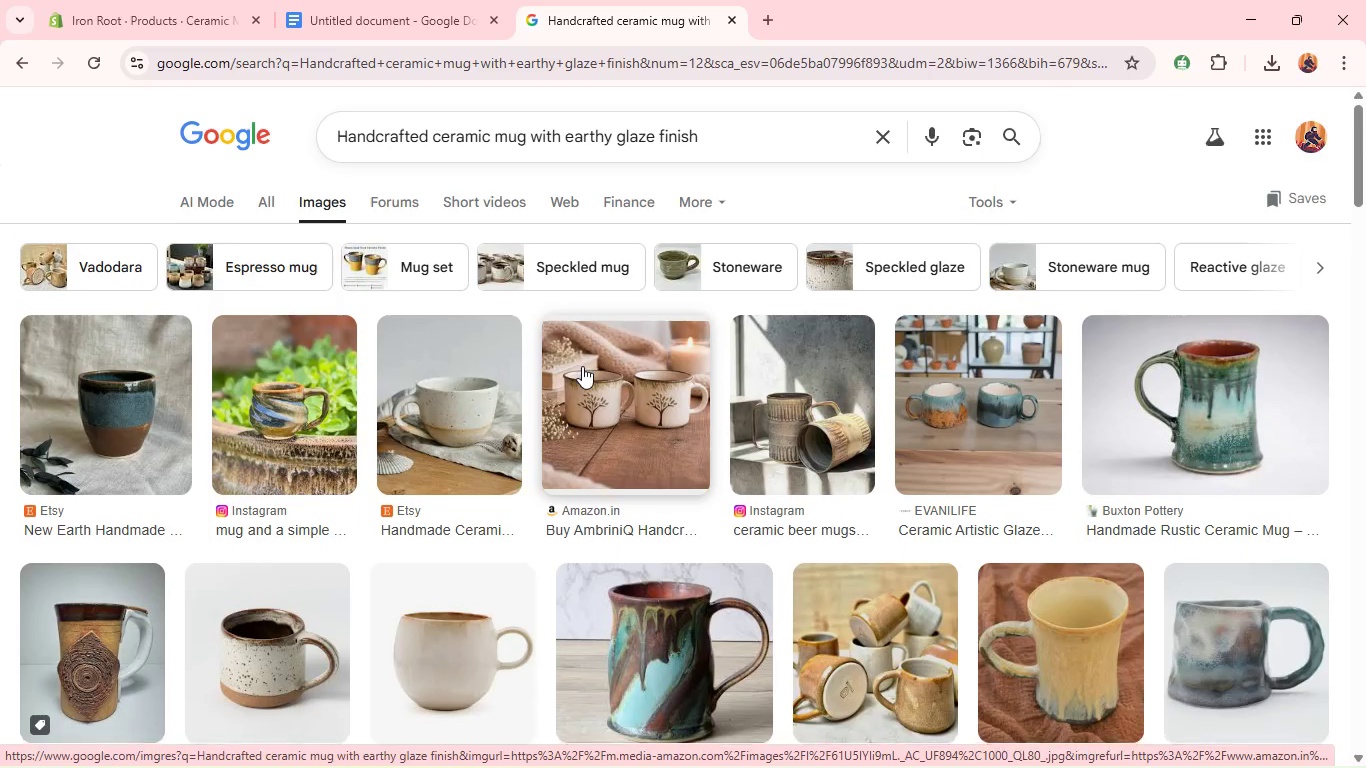 
right_click([838, 270])
 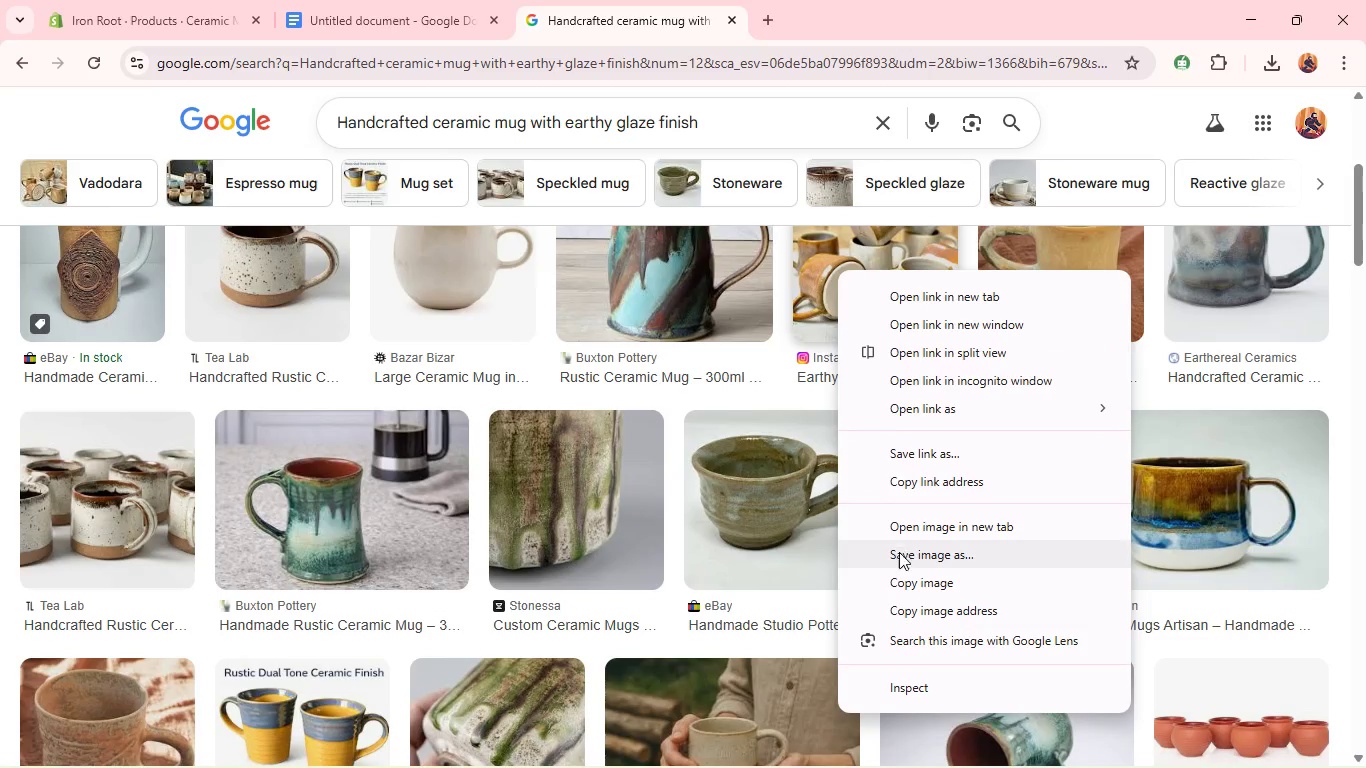 
left_click([902, 561])
 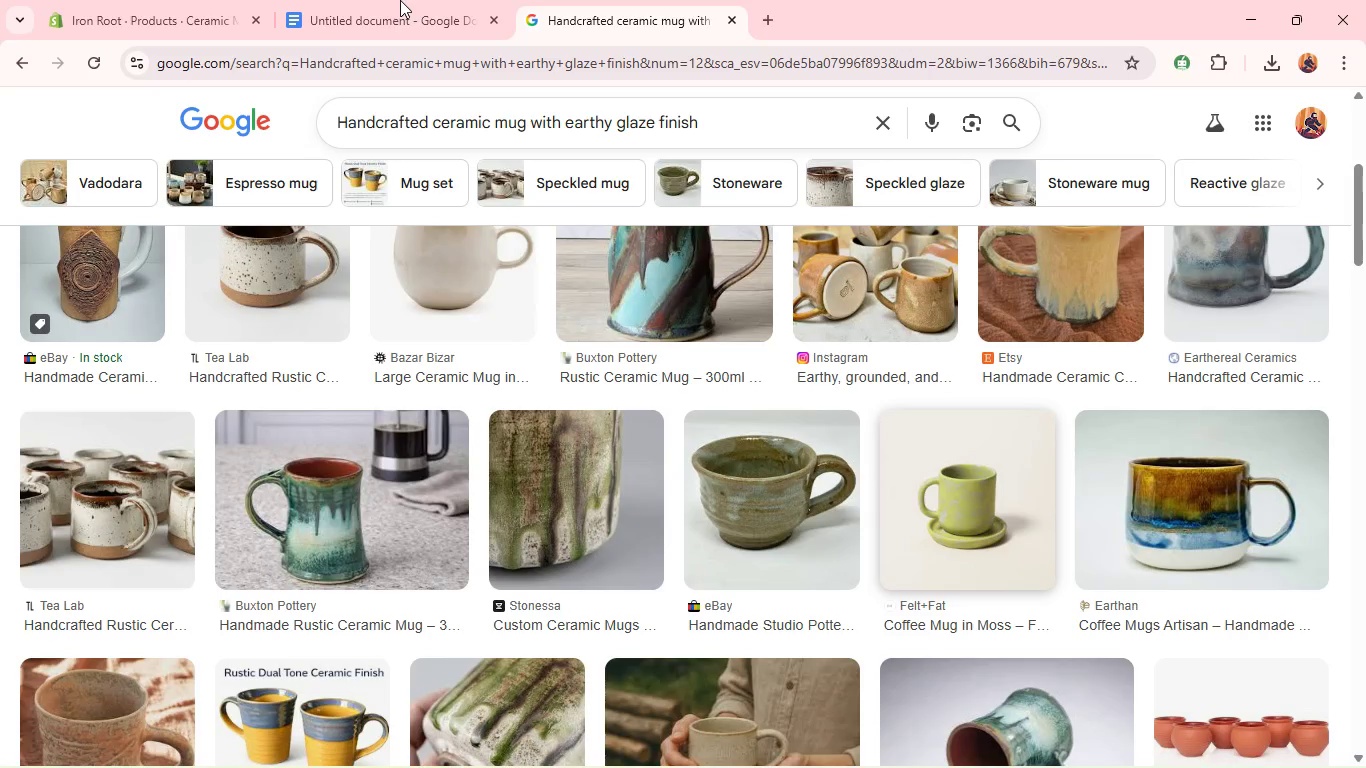 
left_click([158, 11])
 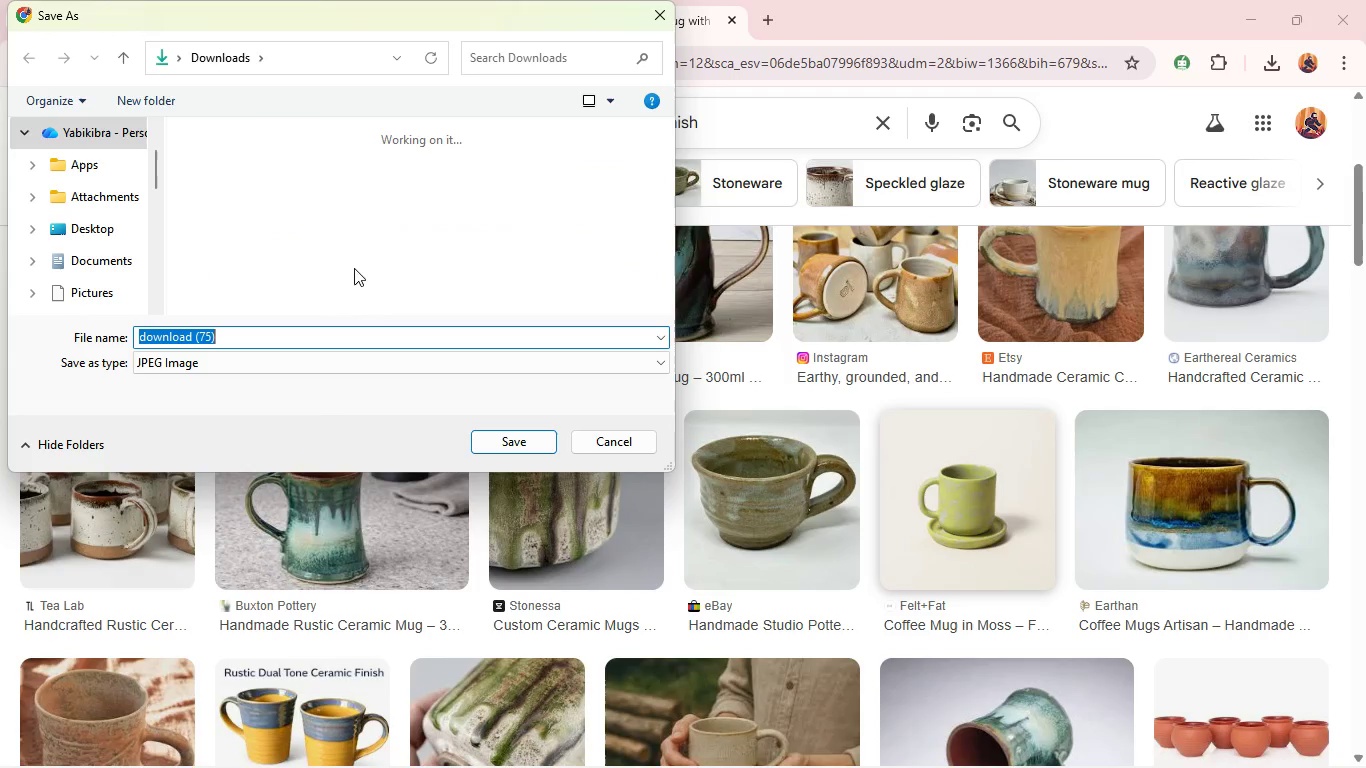 
key(Enter)
 